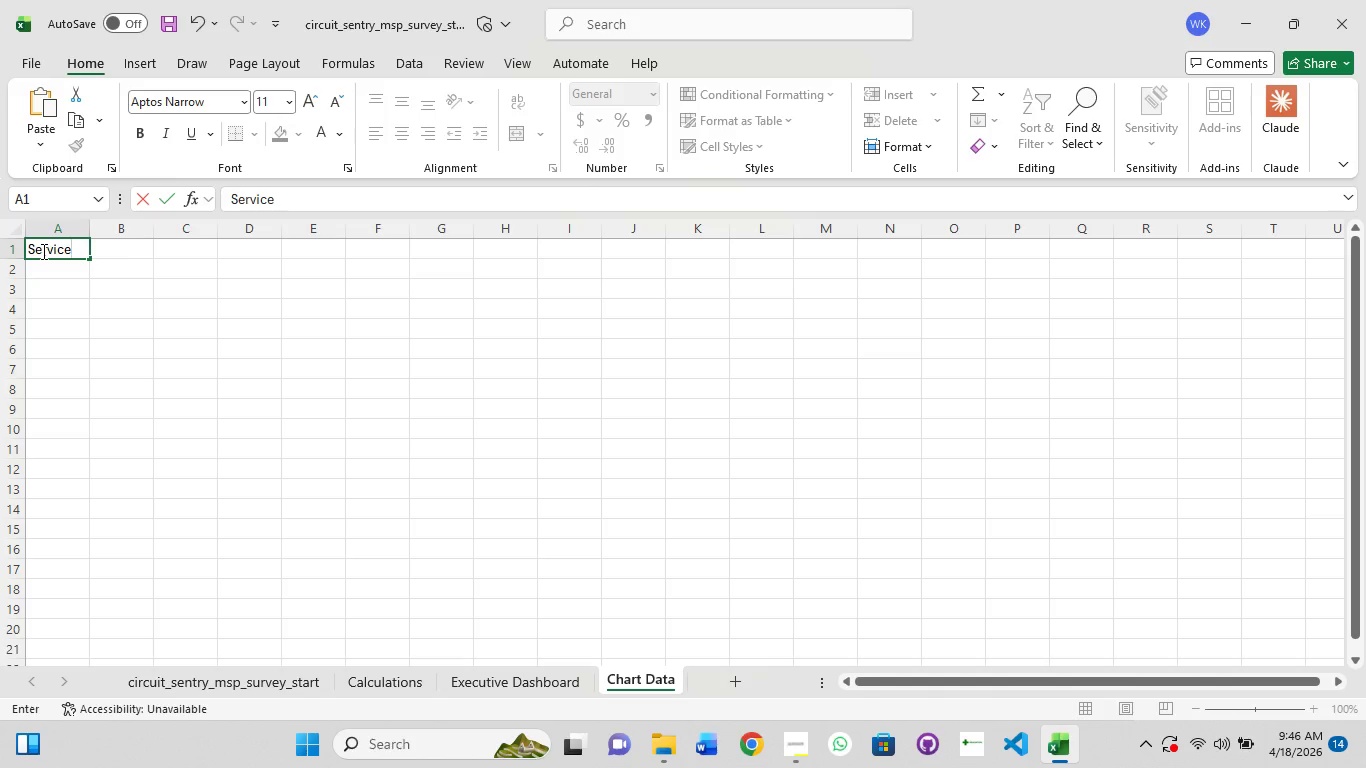 
key(Enter)
 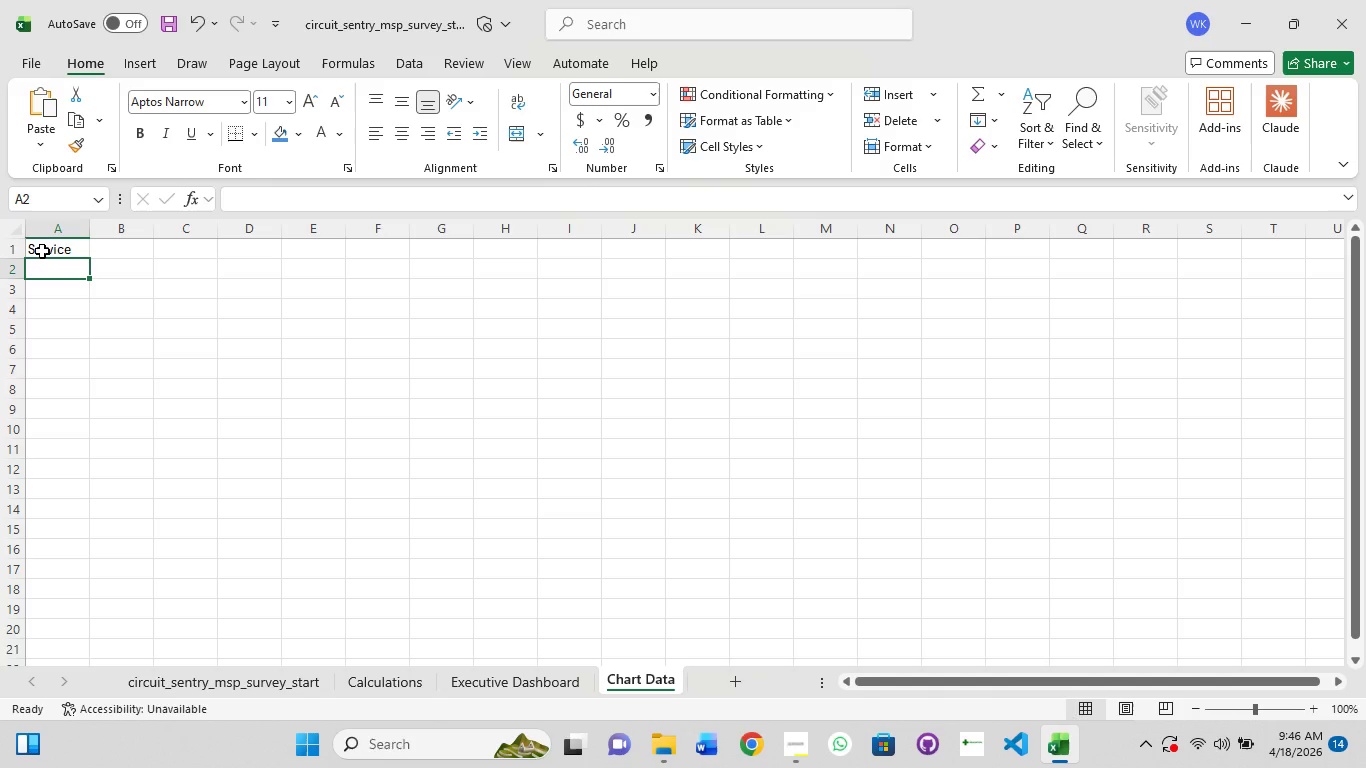 
hold_key(key=ShiftRight, duration=0.48)
 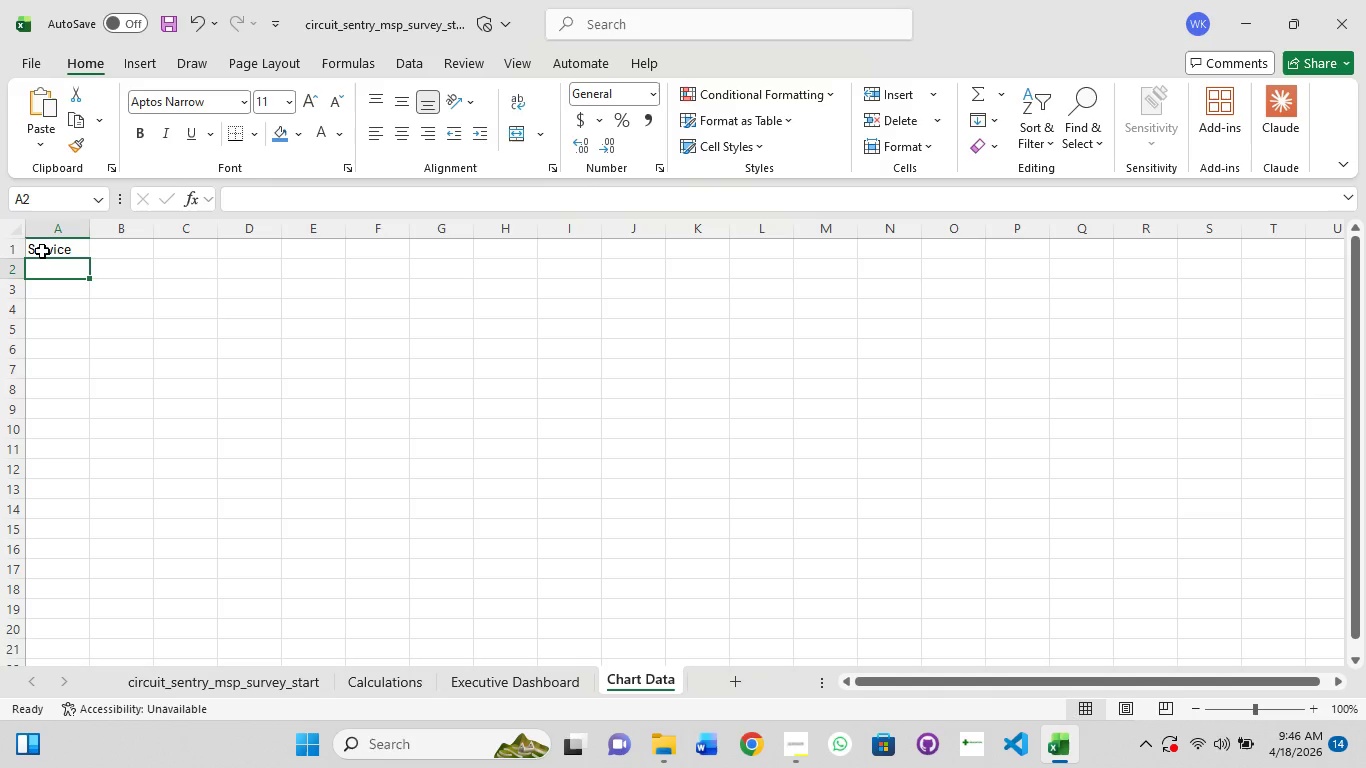 
type(Cloud Backuop)
key(Backspace)
key(Backspace)
type(ps)
 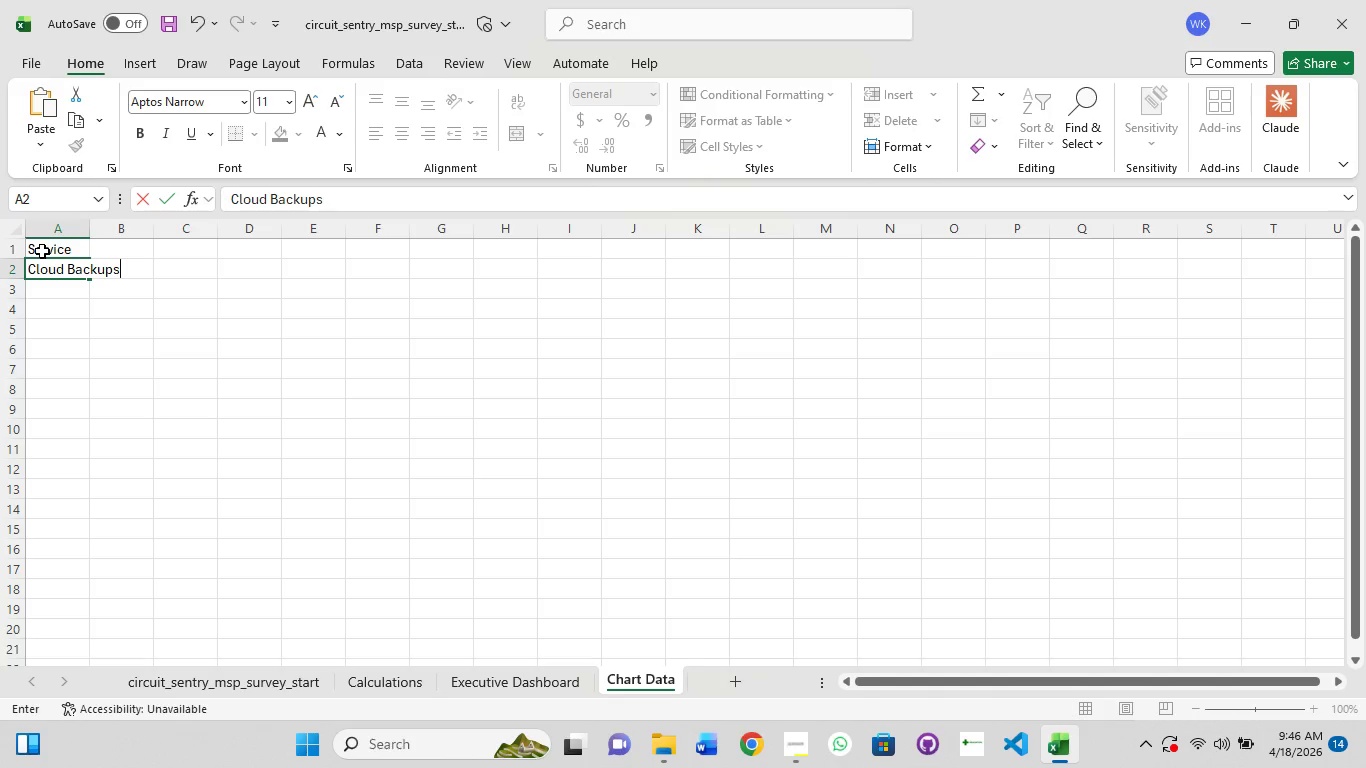 
key(Enter)
 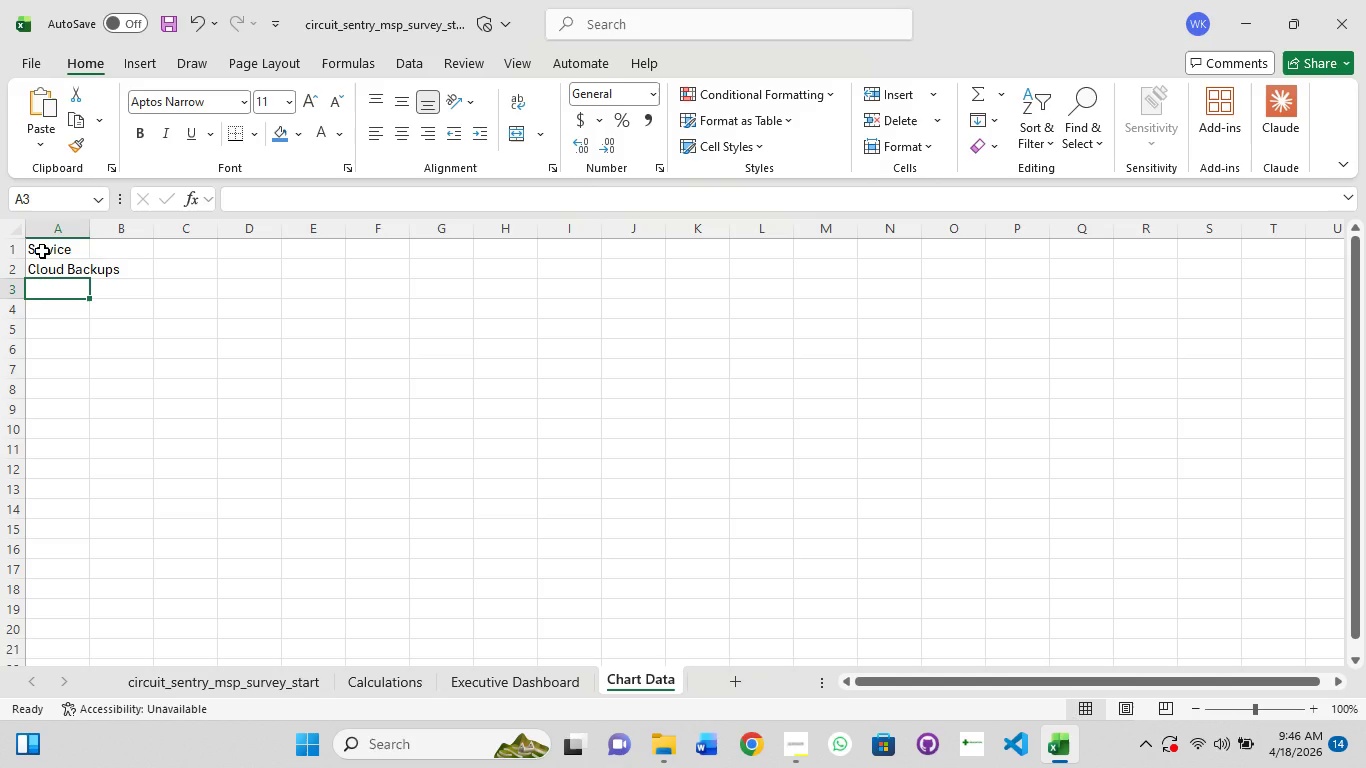 
type(MA)
key(Backspace)
type(anaged antivirus)
 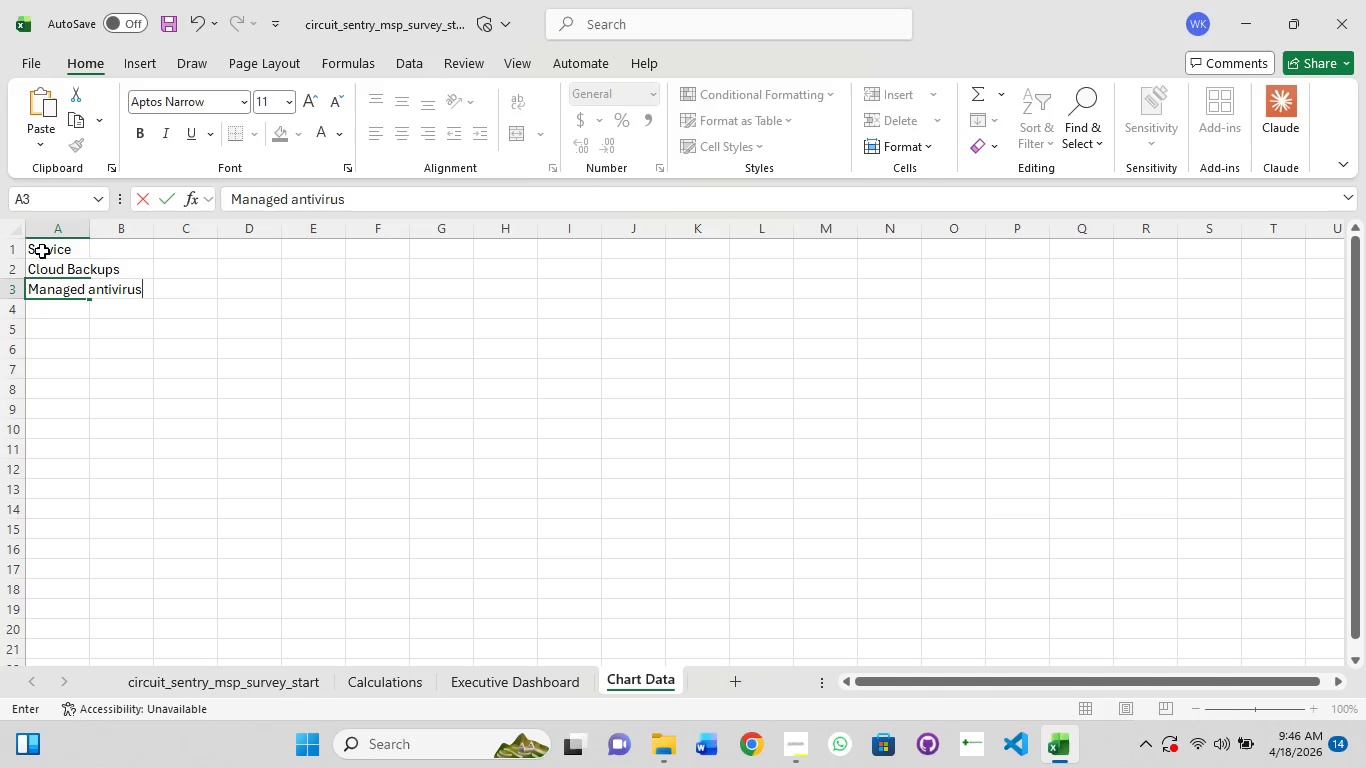 
key(Enter)
 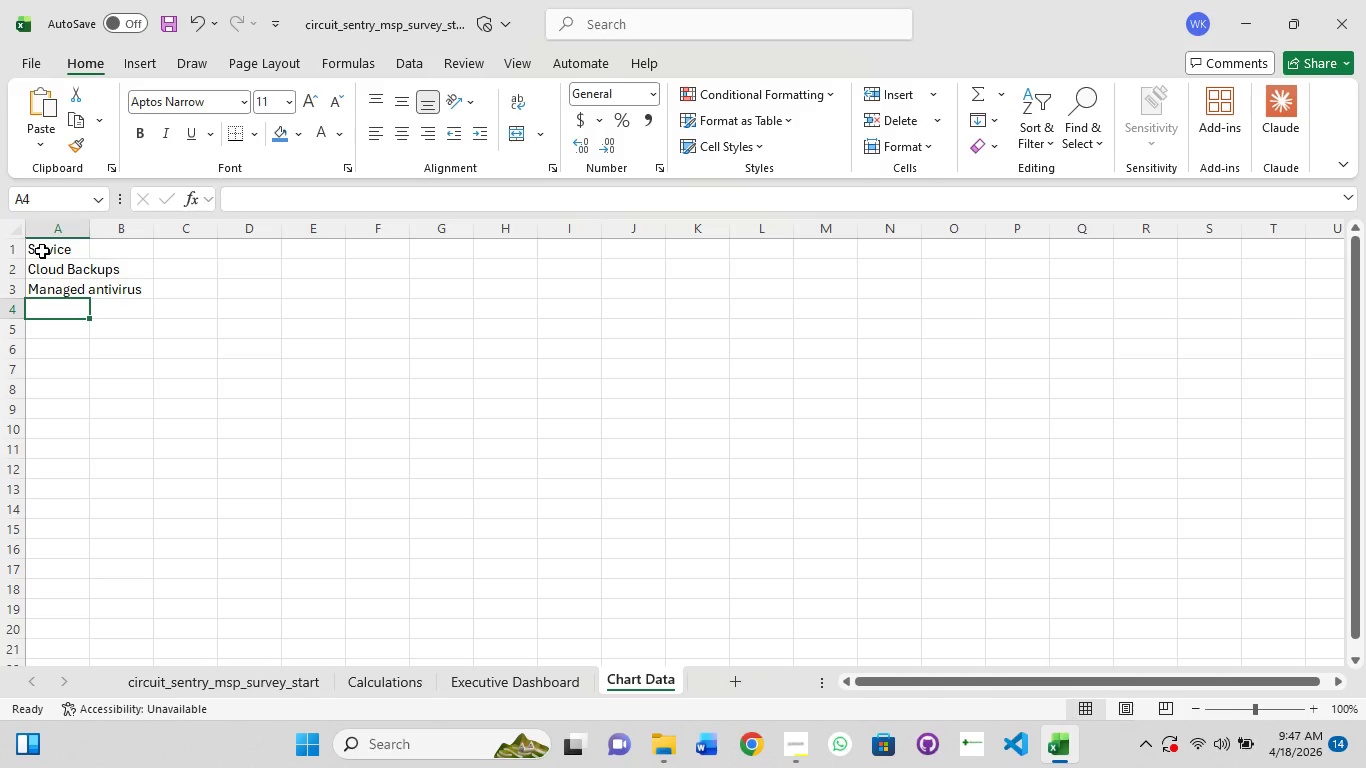 
type(Network s)
key(Backspace)
type(Security)
 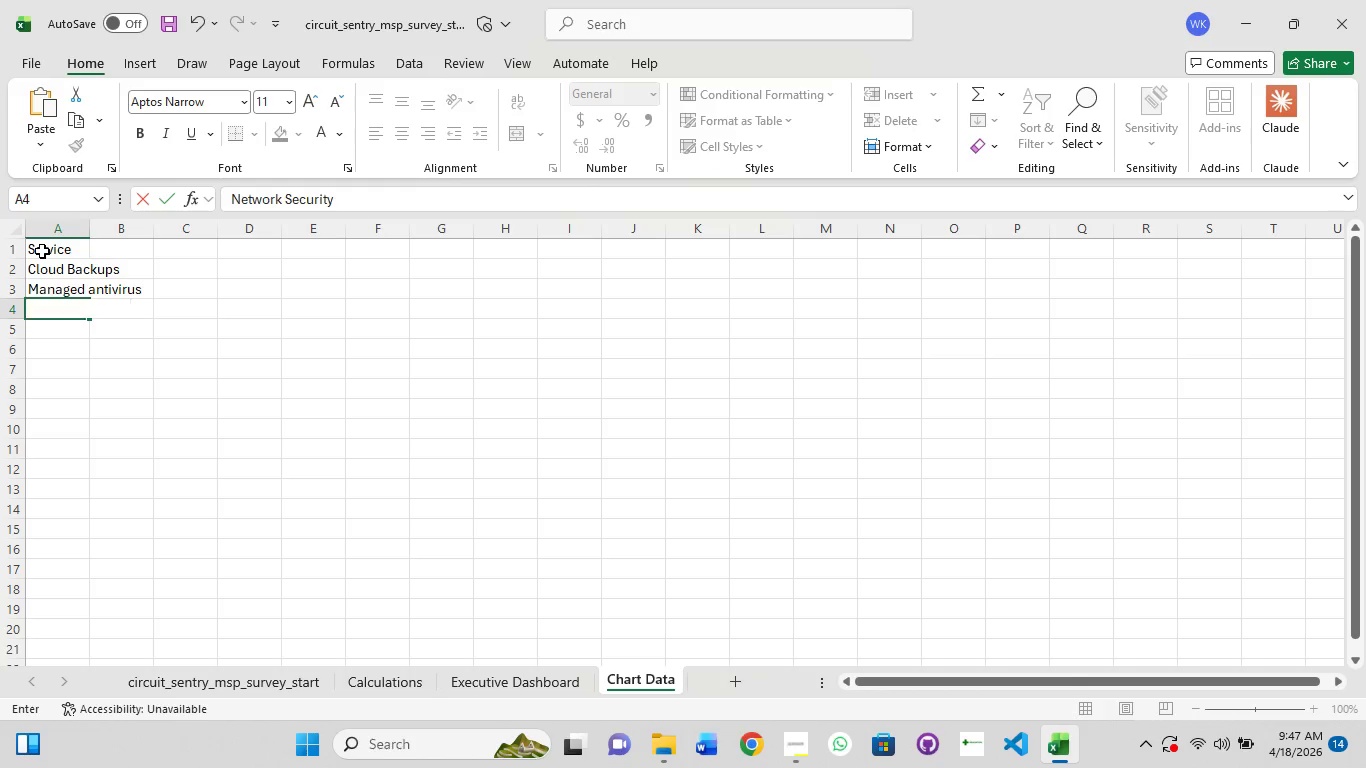 
key(Enter)
 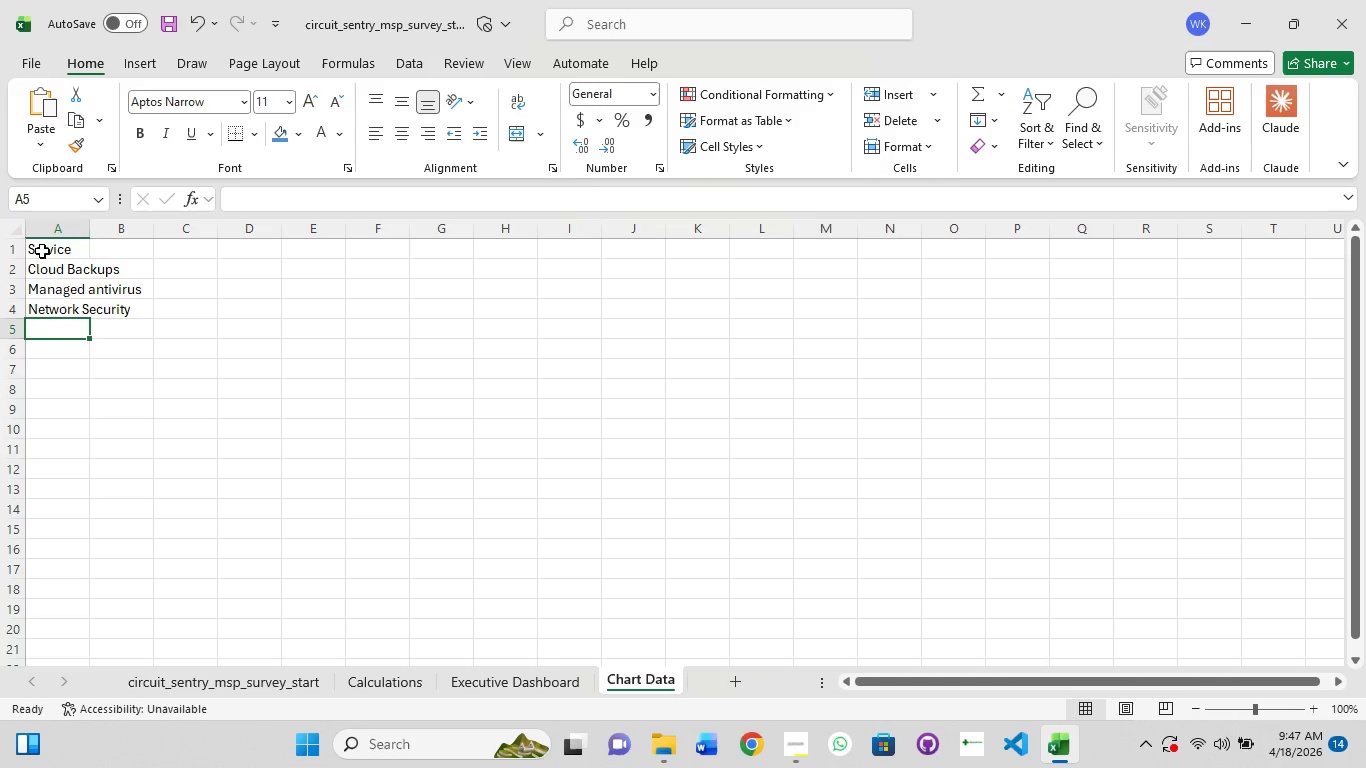 
type(Remote Desktop Support)
 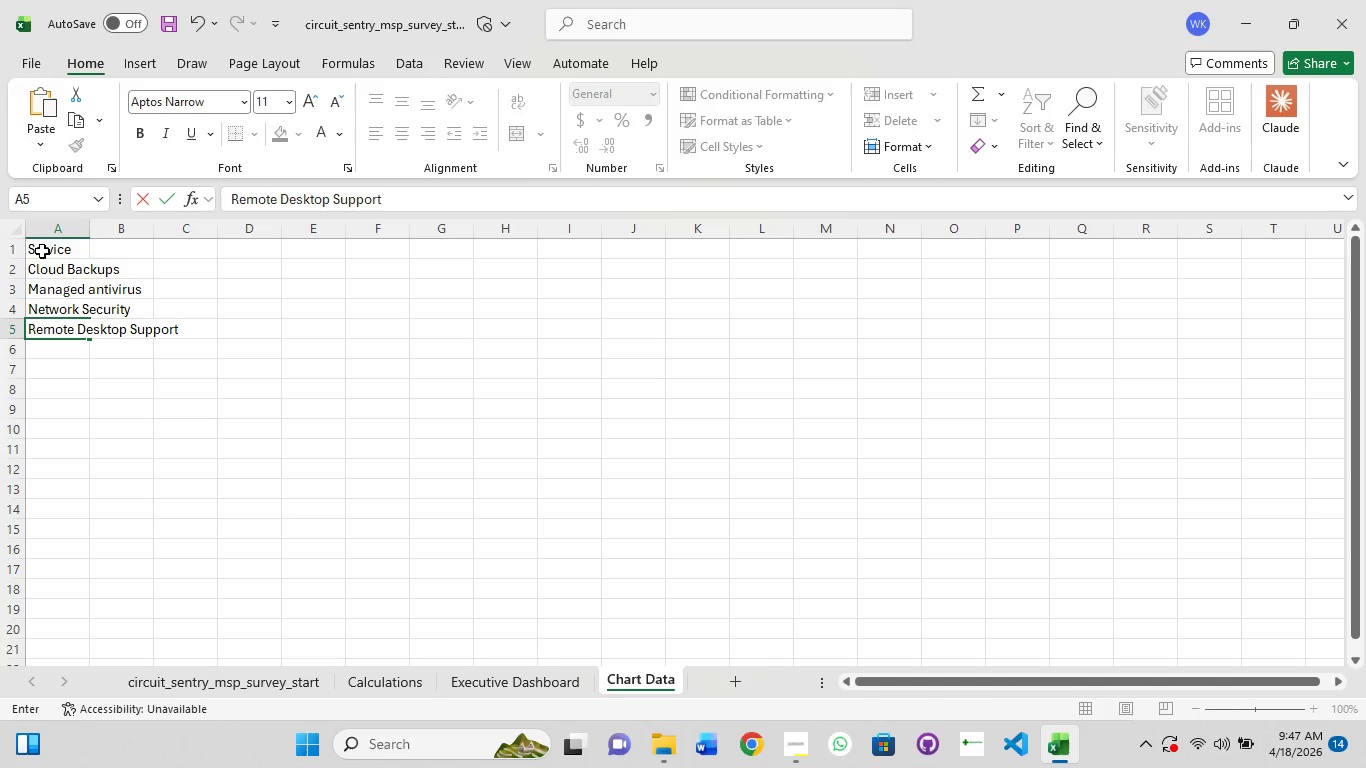 
key(Enter)
 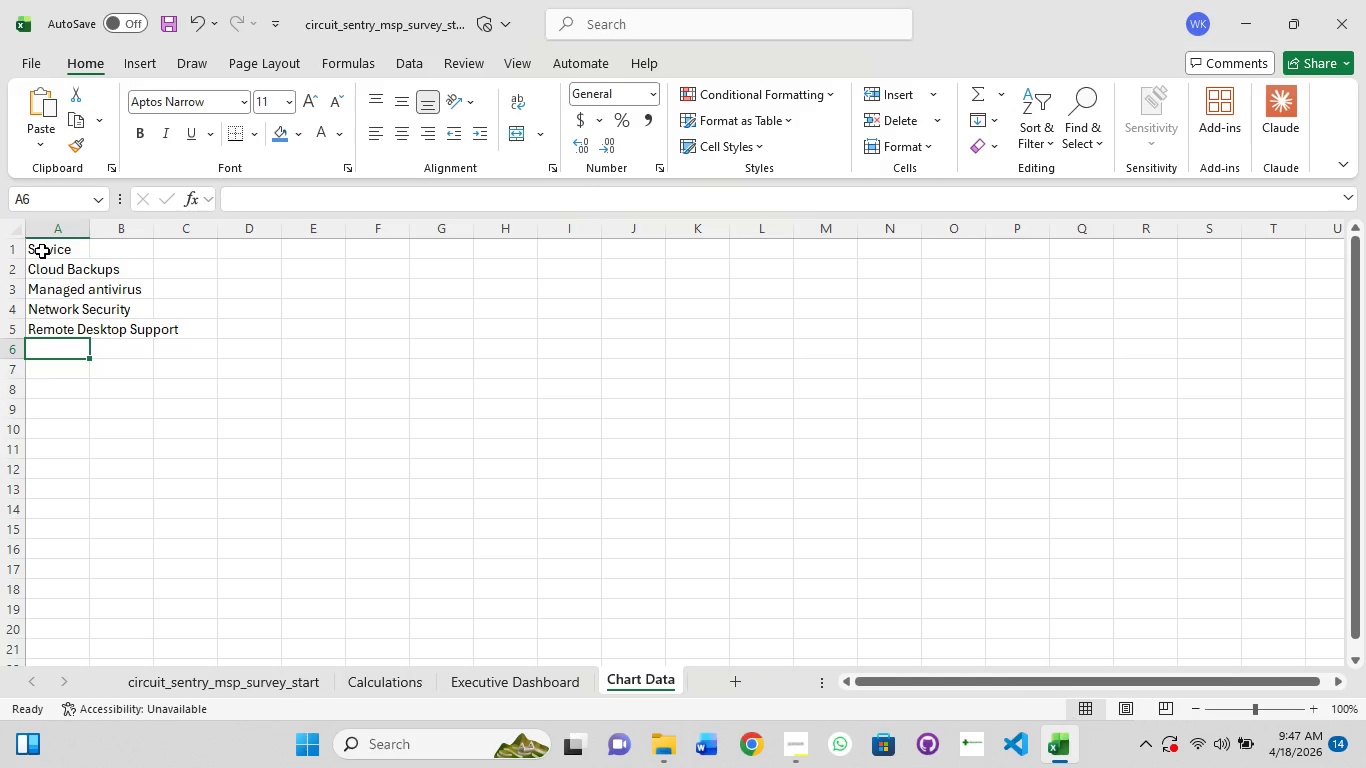 
type(Automated p)
key(Backspace)
type(Patching)
 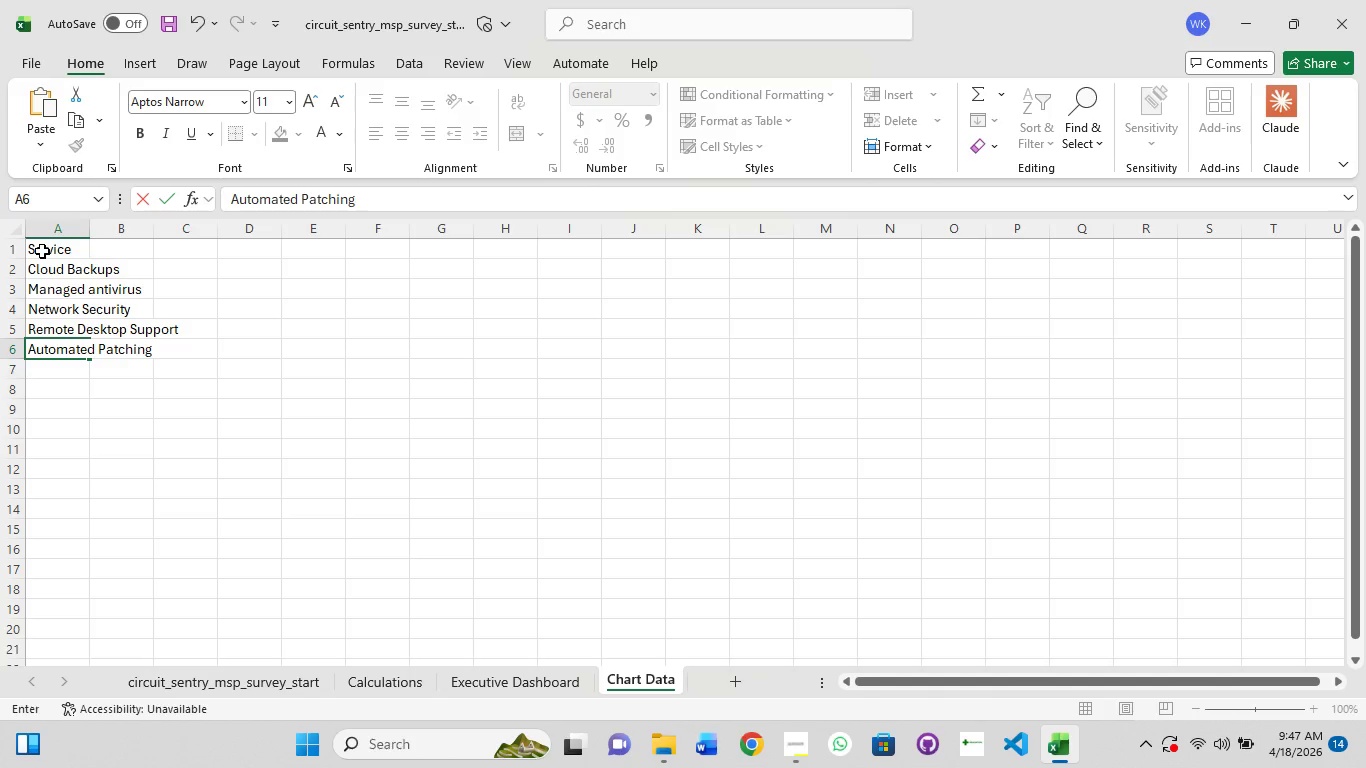 
key(Enter)
 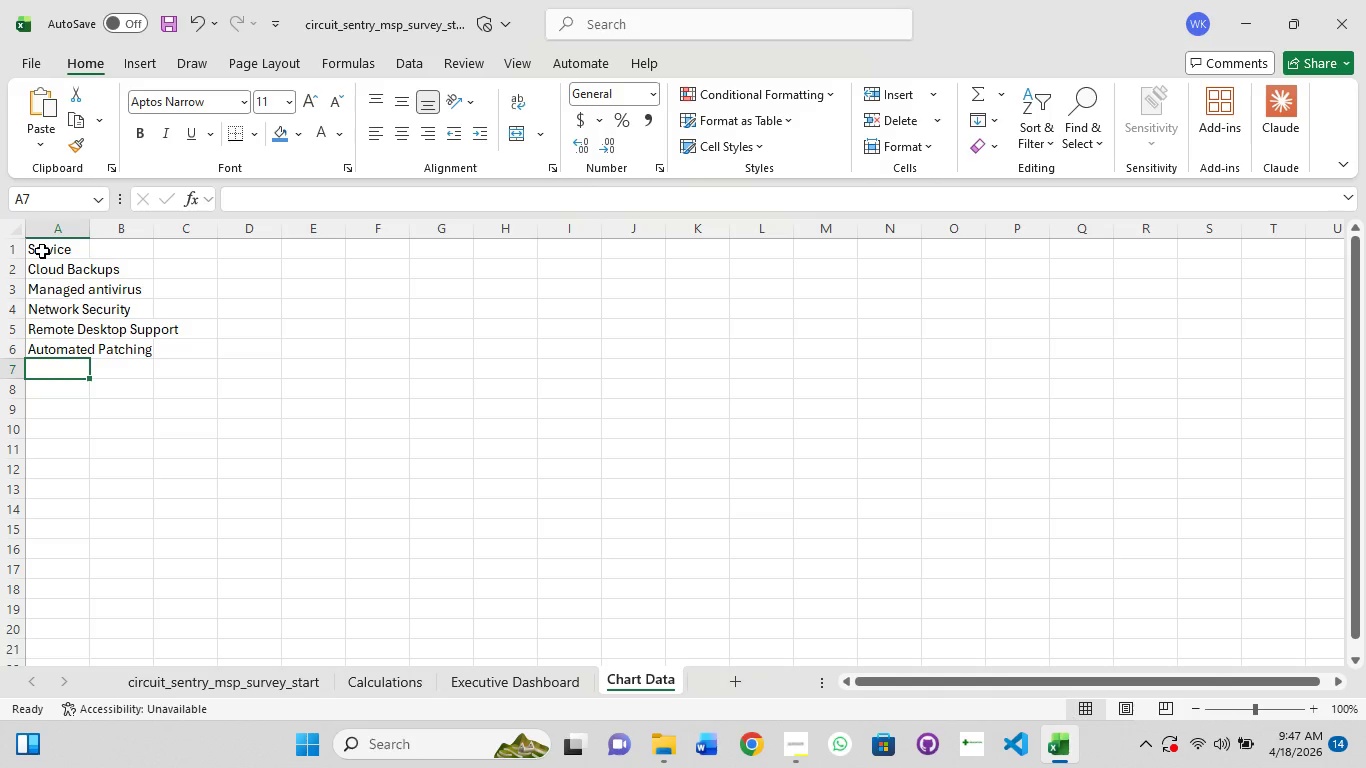 
type(Disasto)
key(Backspace)
type(ar Recovery)
 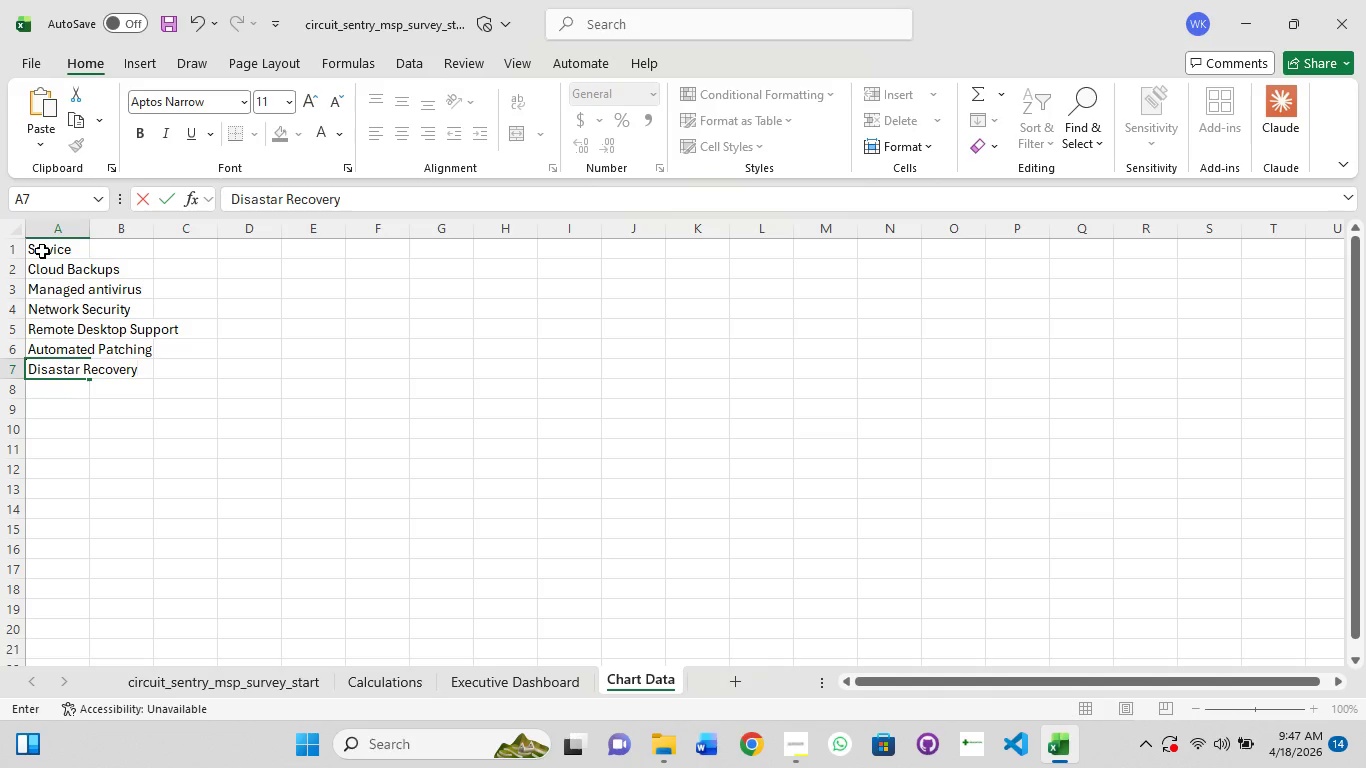 
key(Enter)
 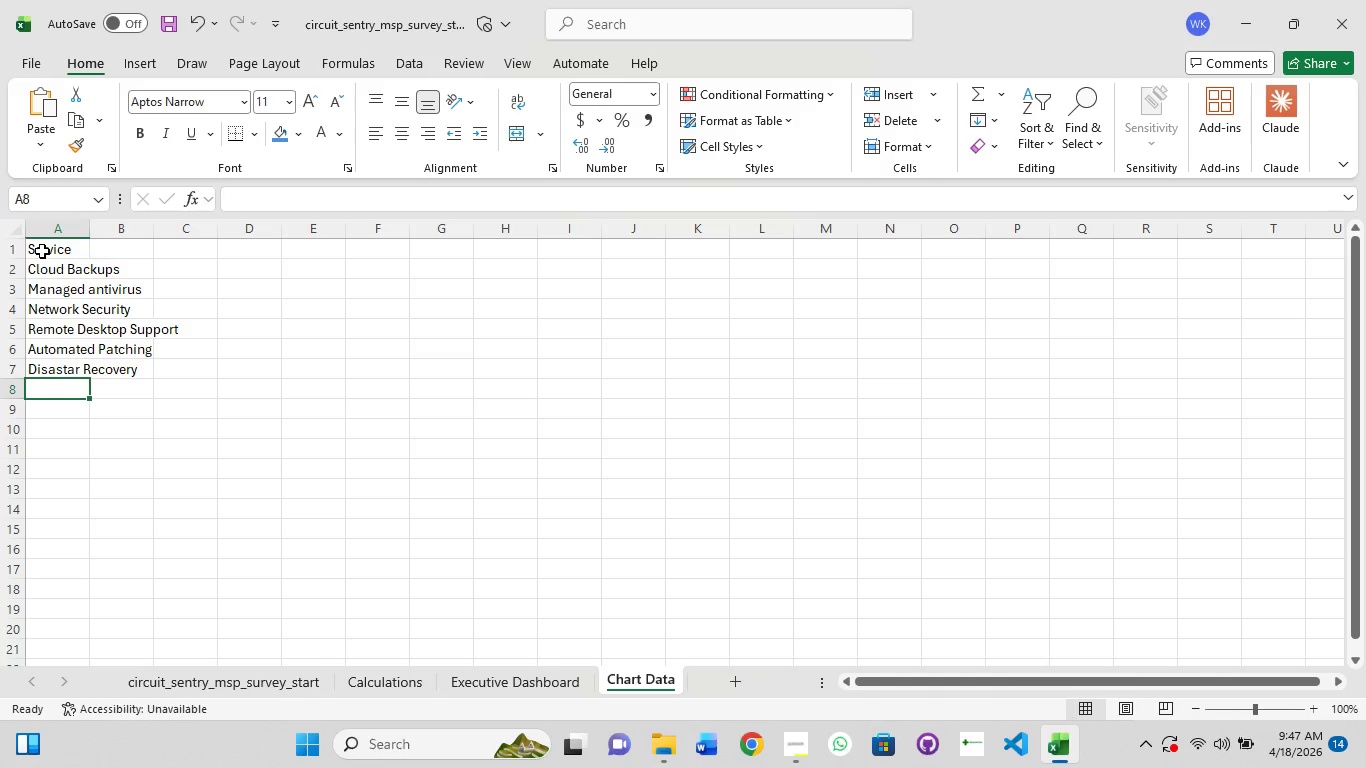 
type(VoIP Phone s)
key(Backspace)
type(System)
 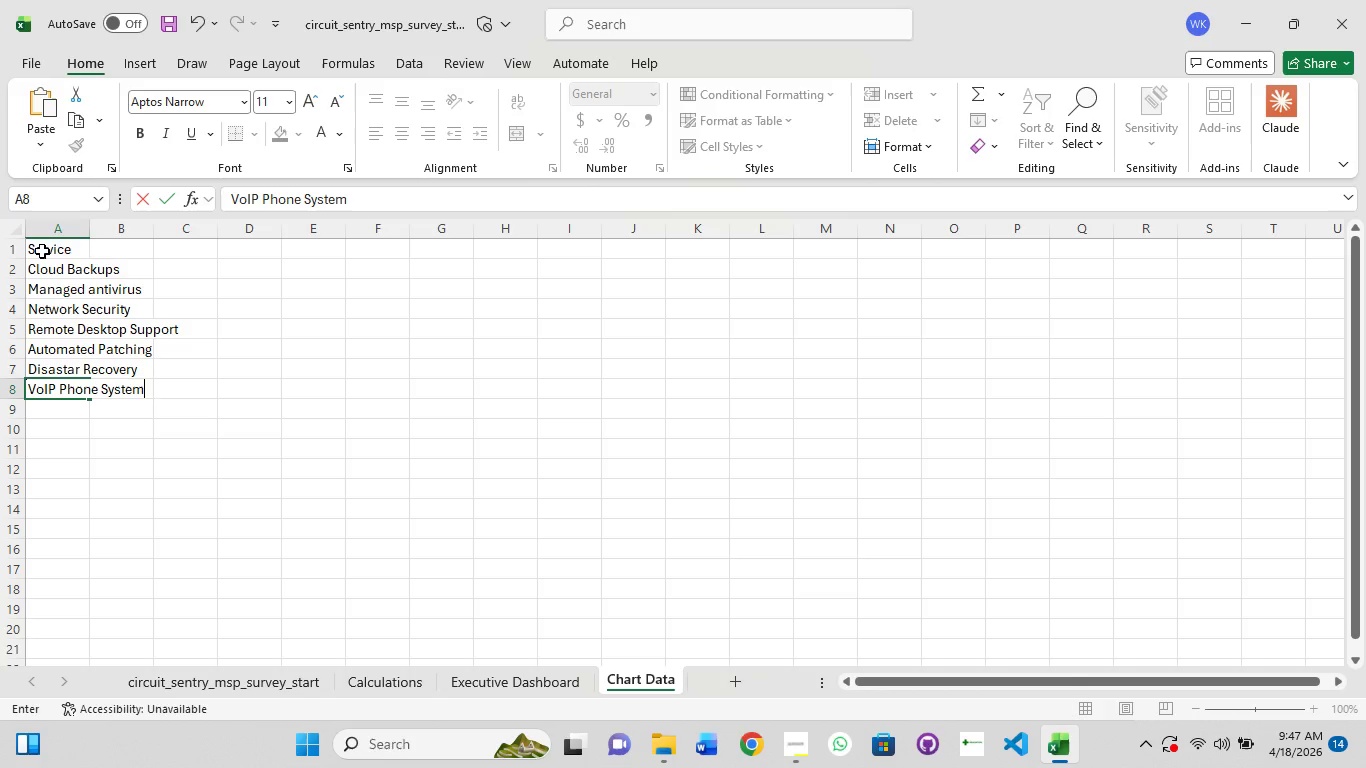 
double_click([96, 295])
 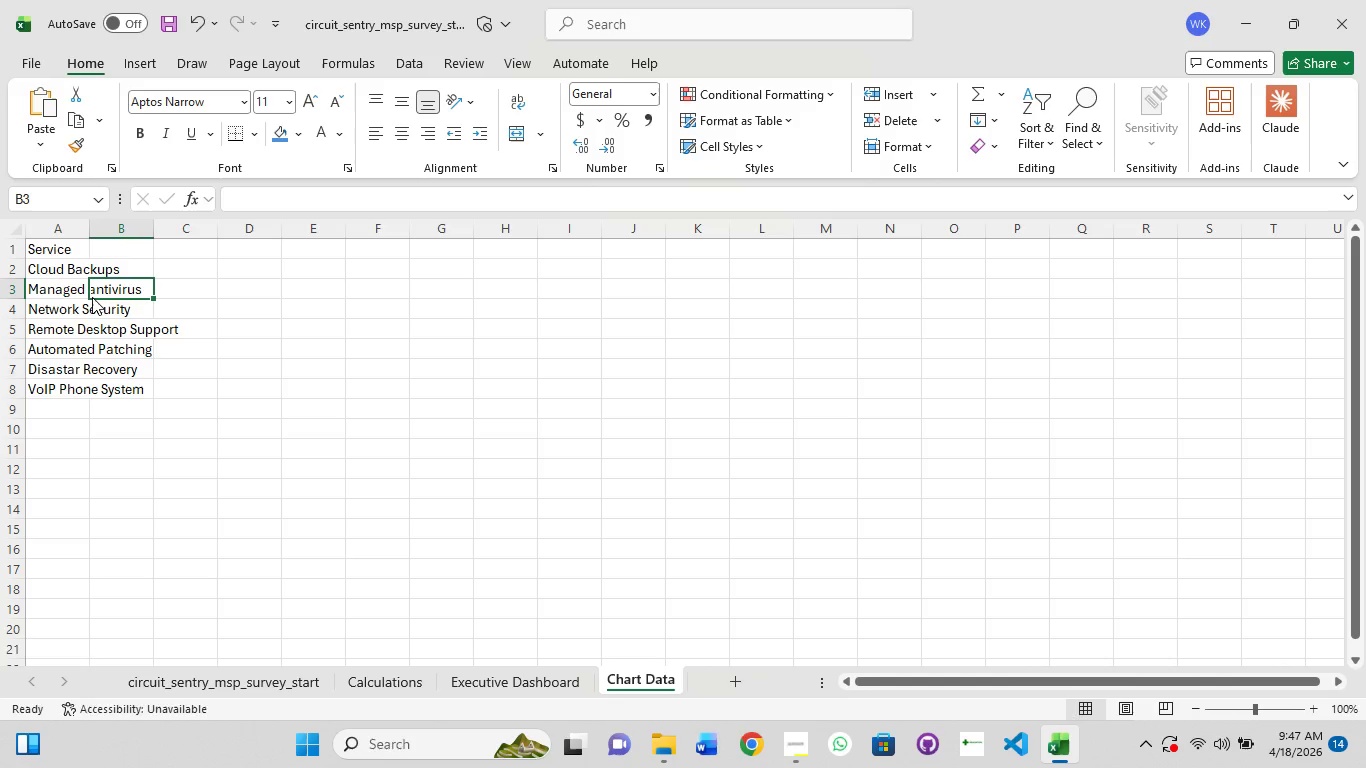 
left_click([92, 297])
 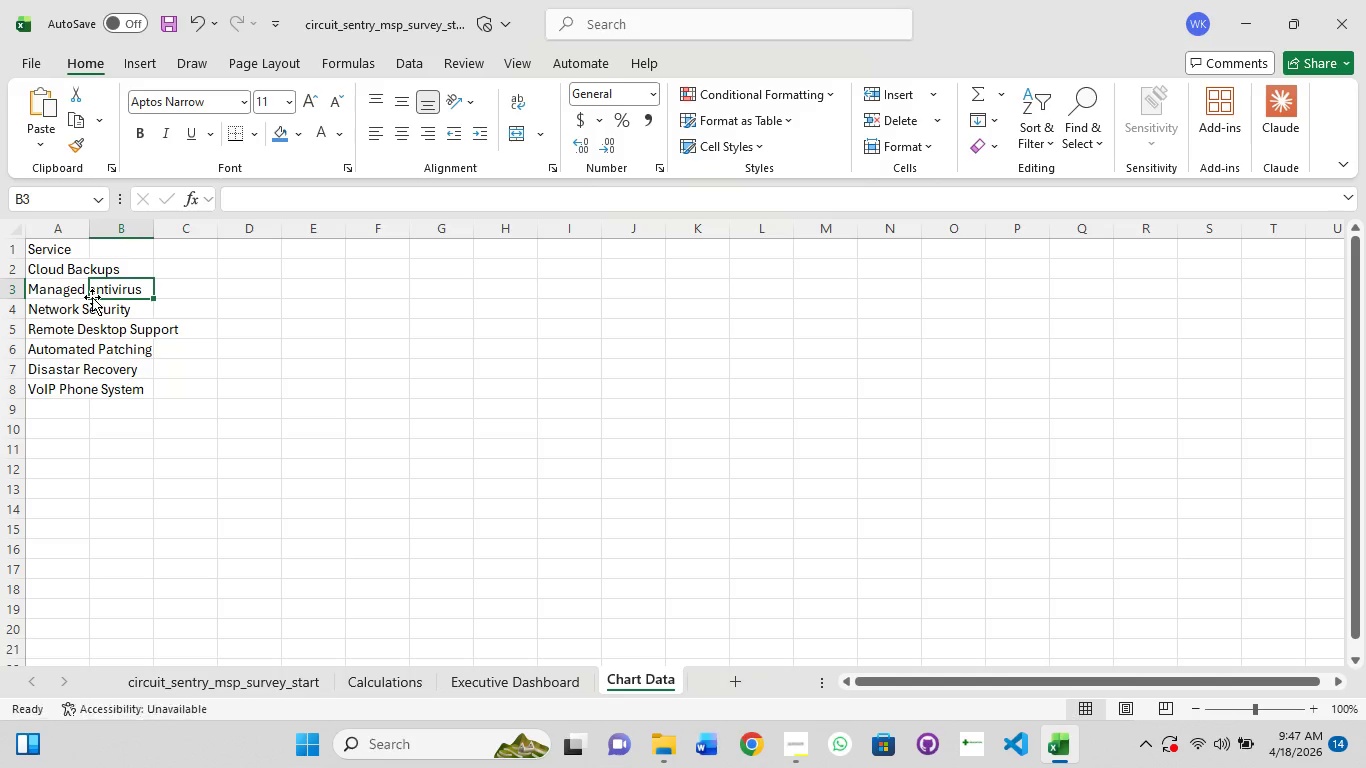 
left_click([92, 297])
 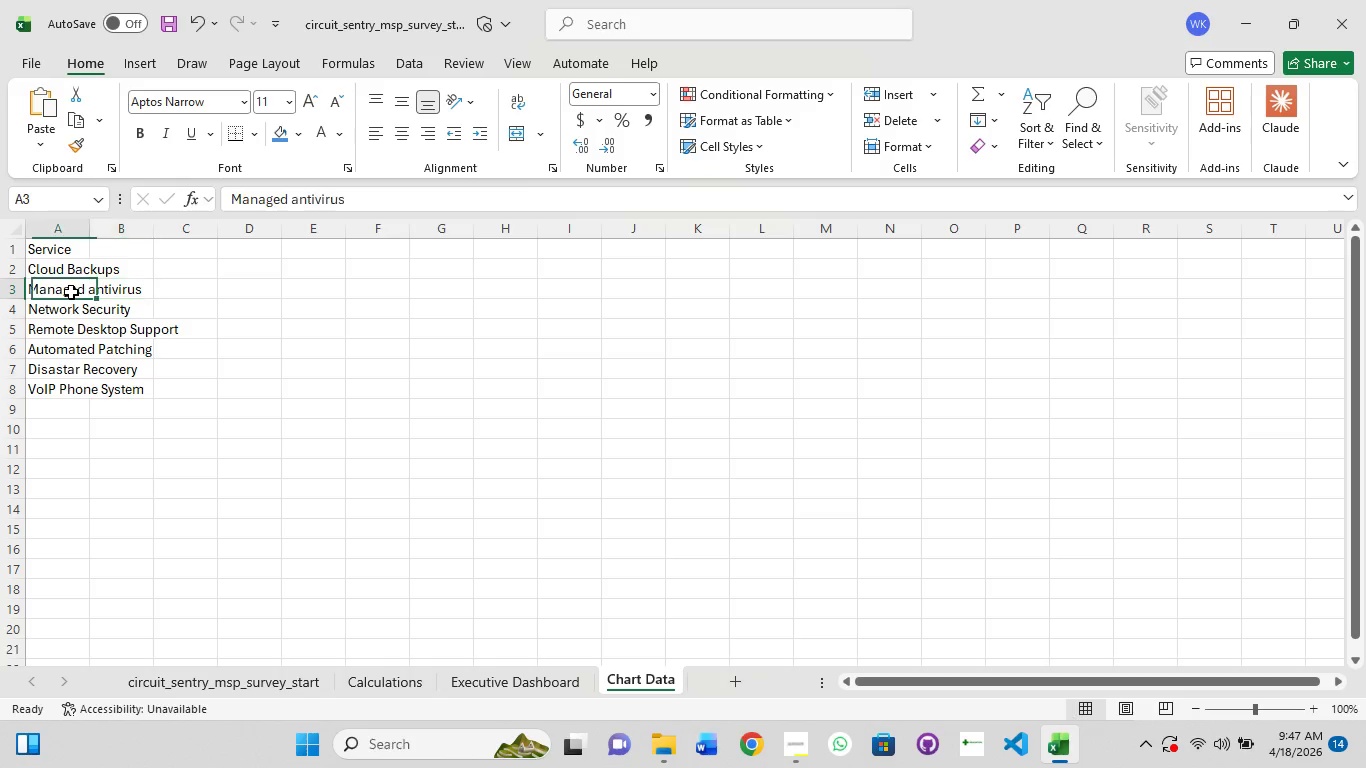 
double_click([71, 292])
 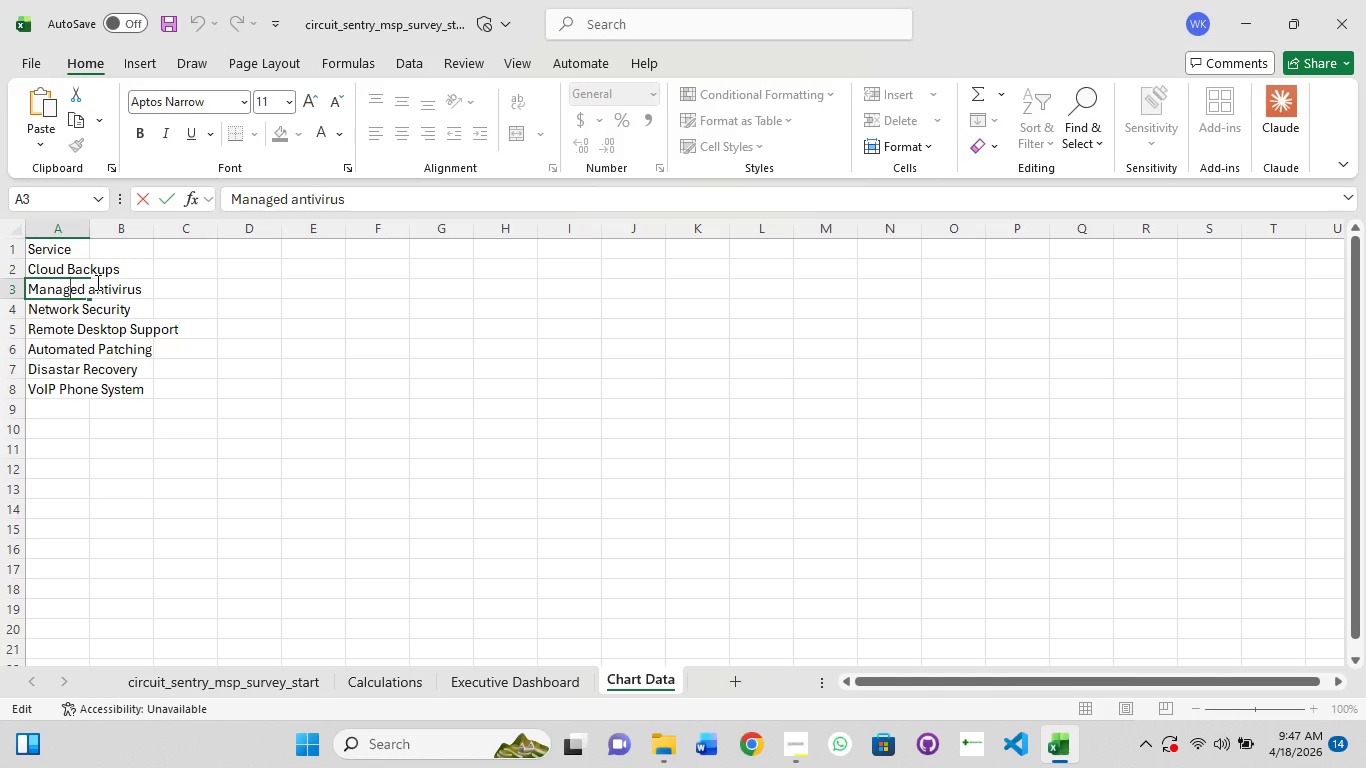 
left_click([95, 291])
 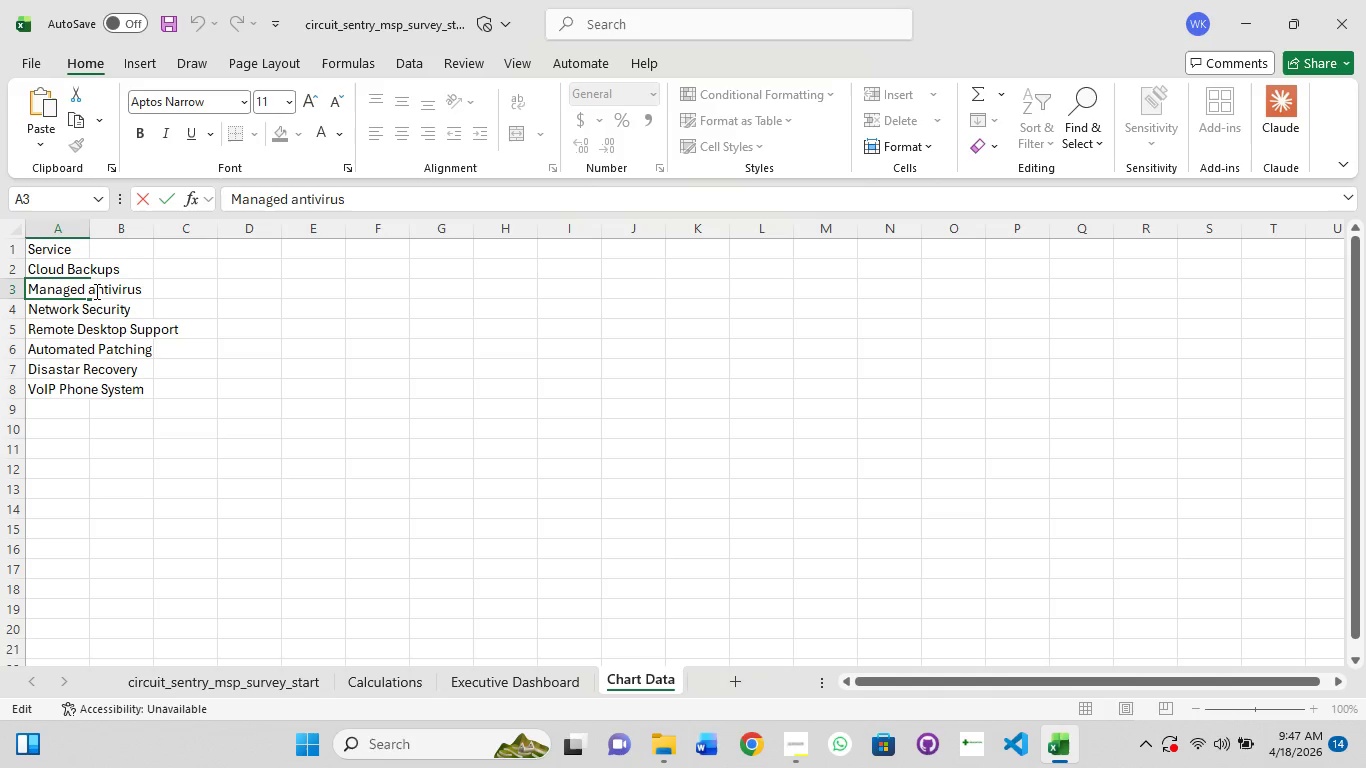 
key(Backspace)
 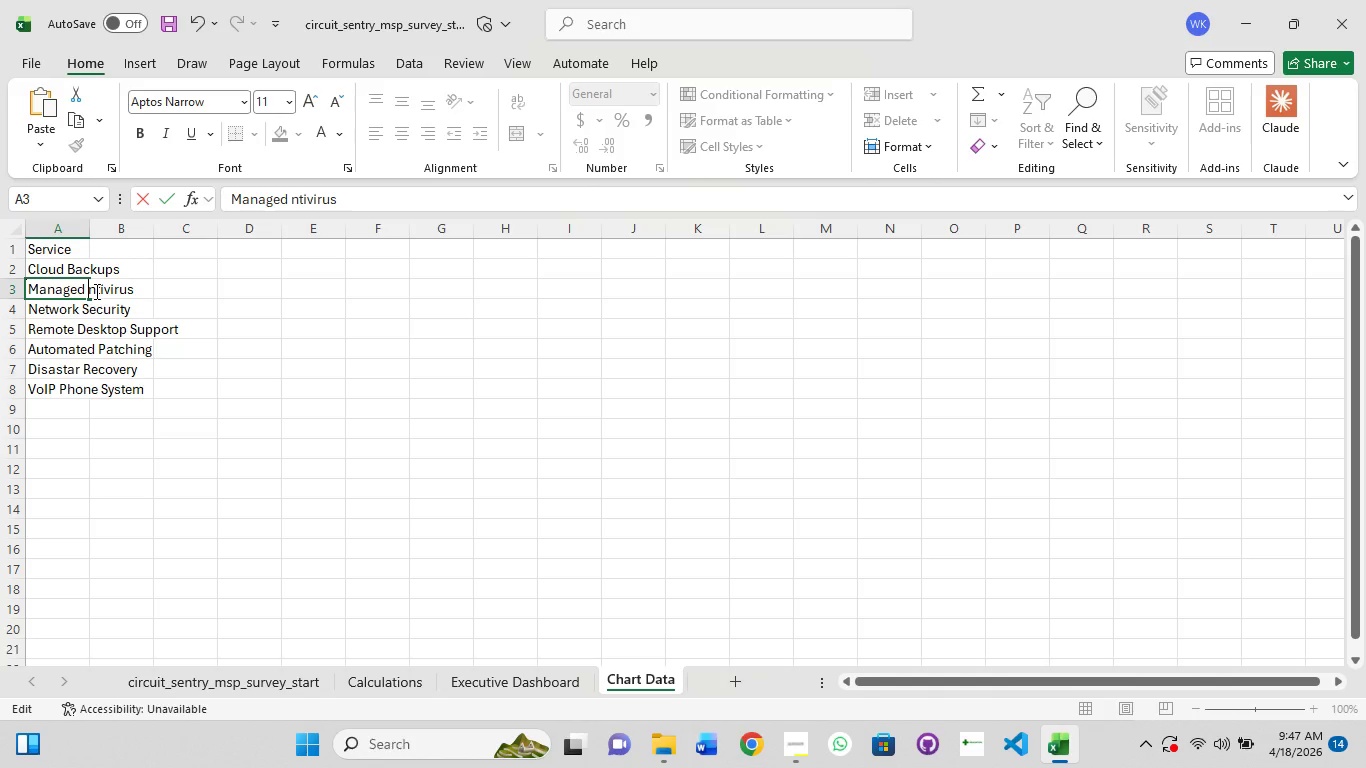 
key(Shift+ShiftRight)
 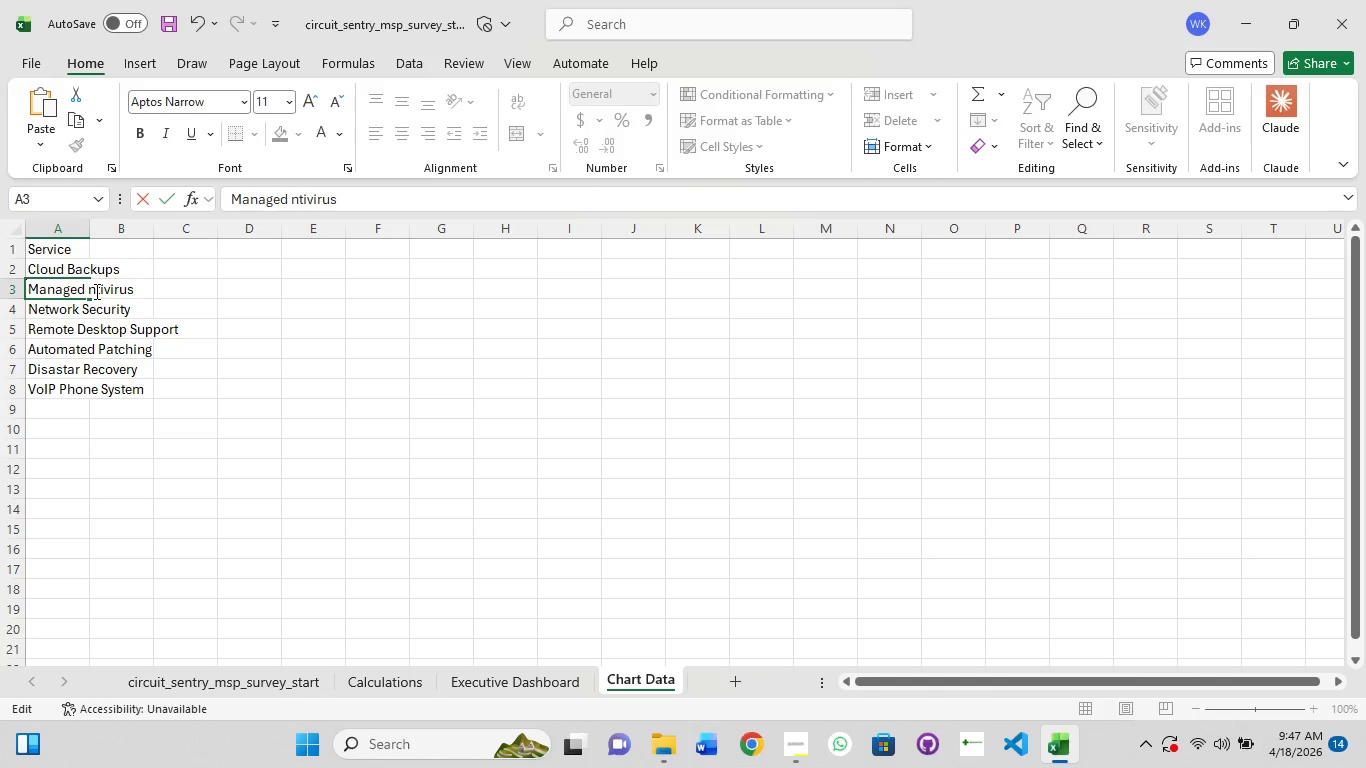 
key(Shift+A)
 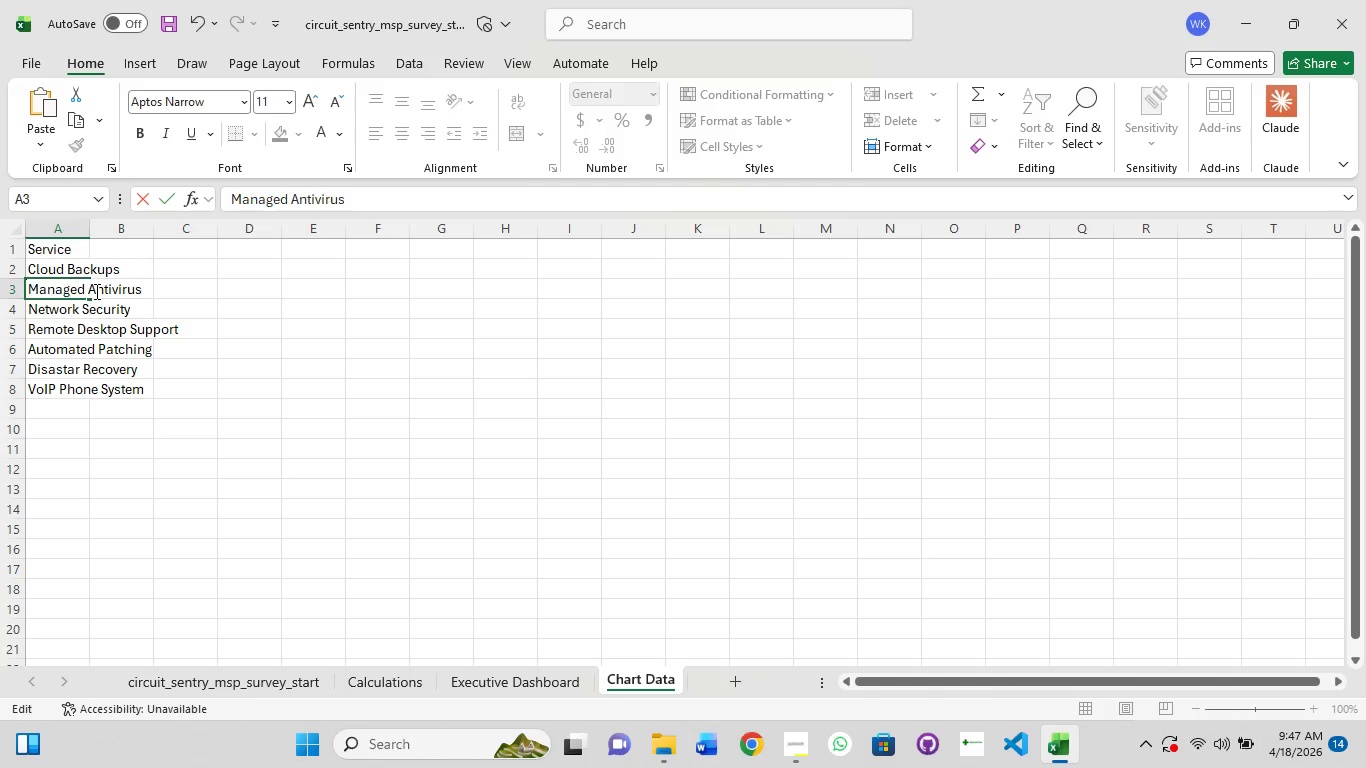 
key(Enter)
 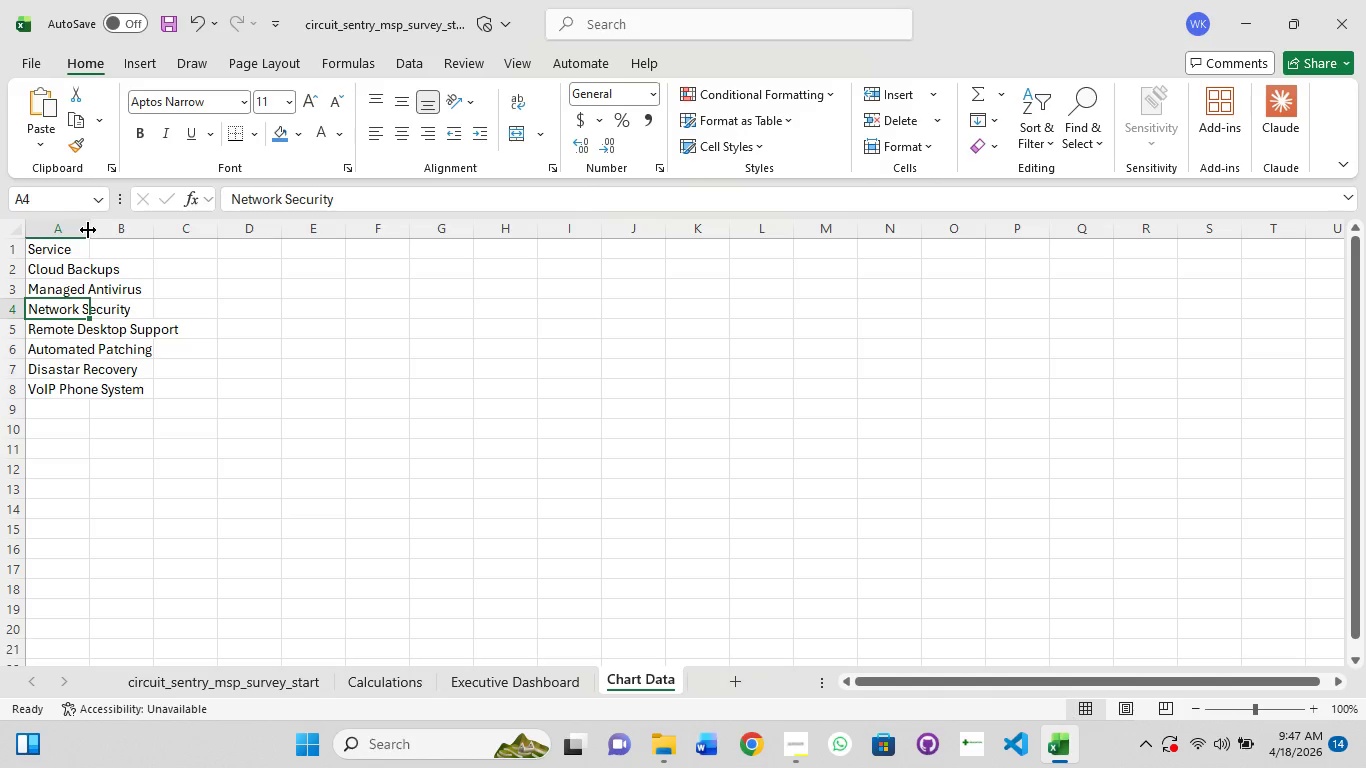 
double_click([88, 230])
 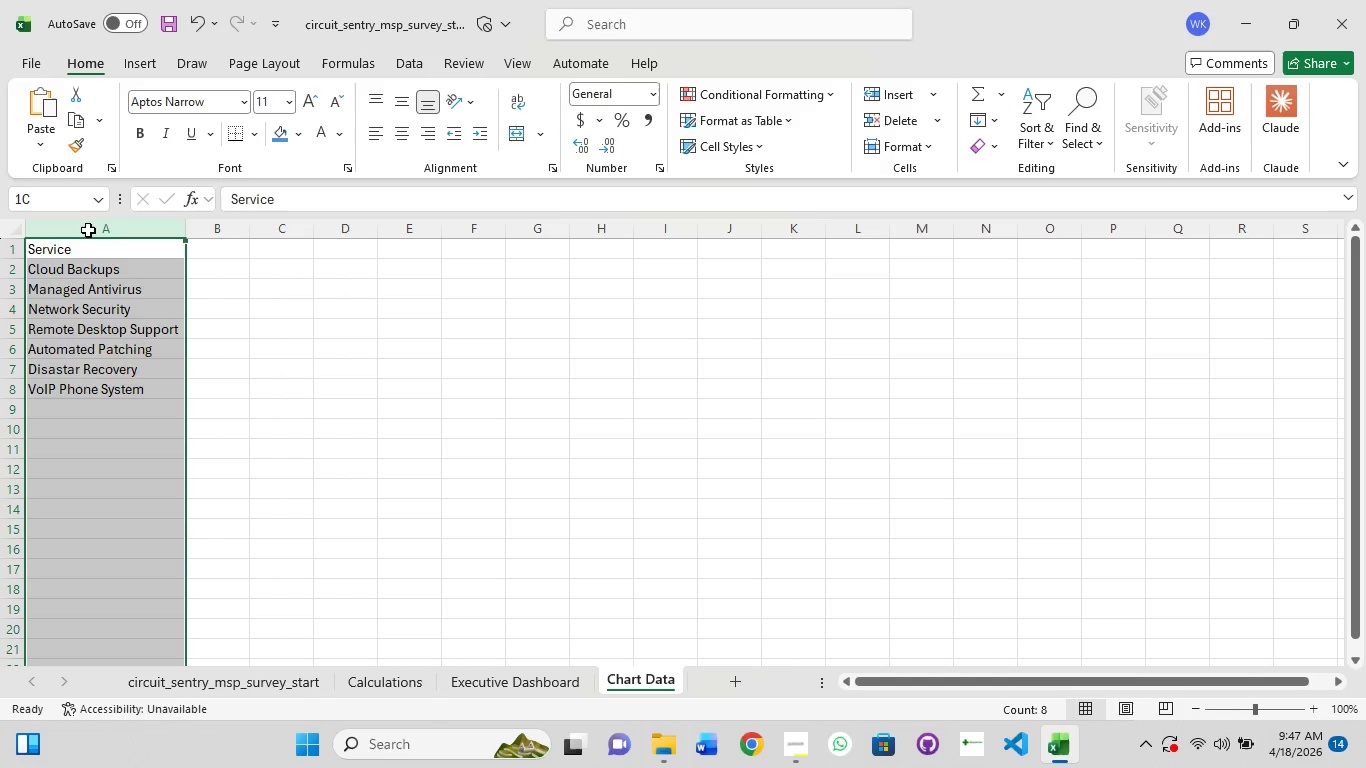 
left_click([88, 230])
 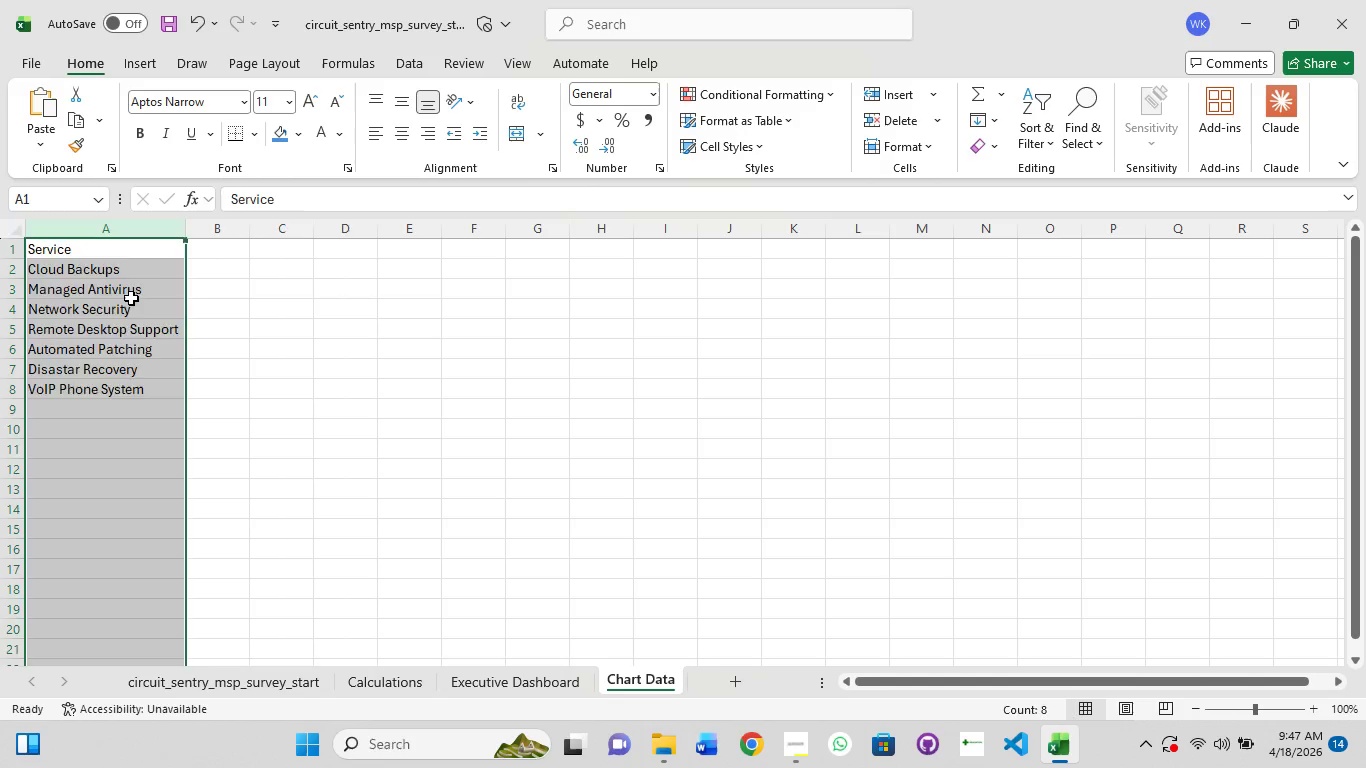 
left_click([131, 298])
 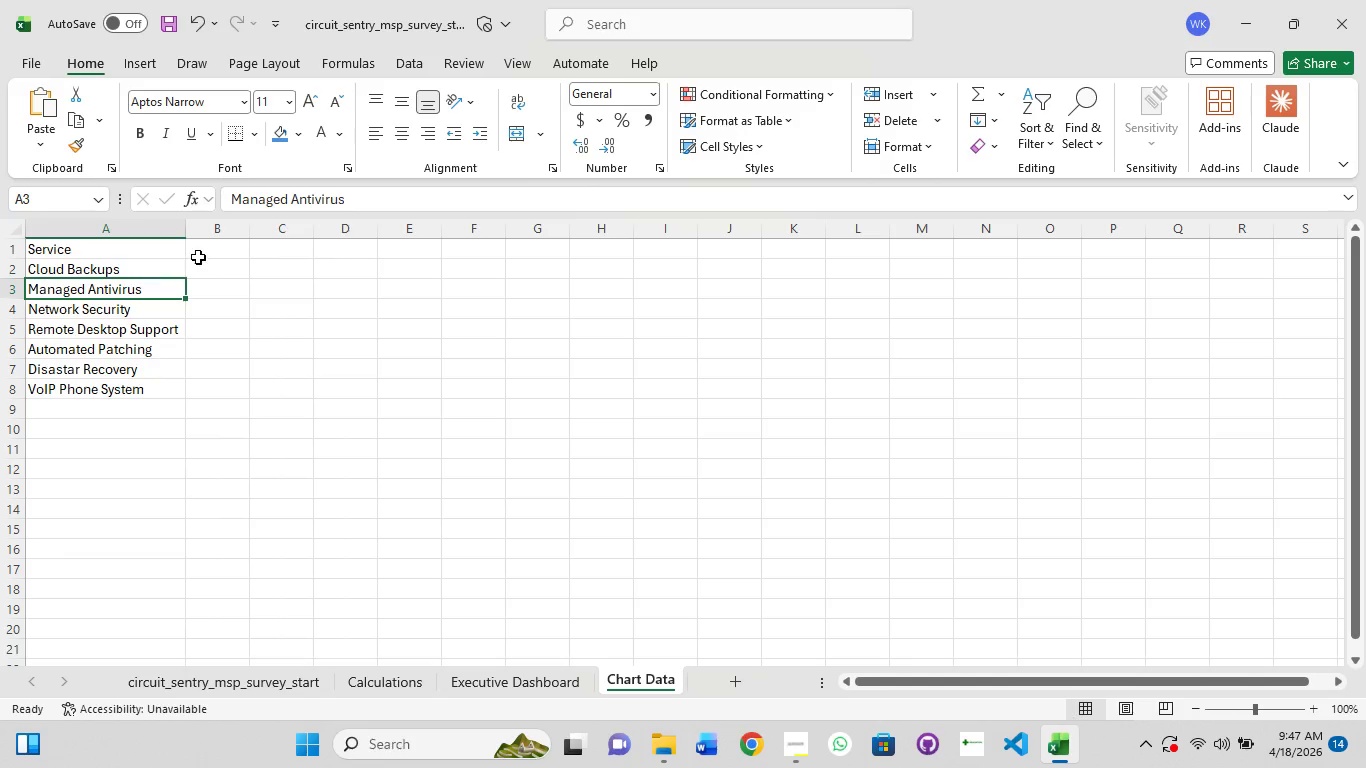 
left_click([200, 257])
 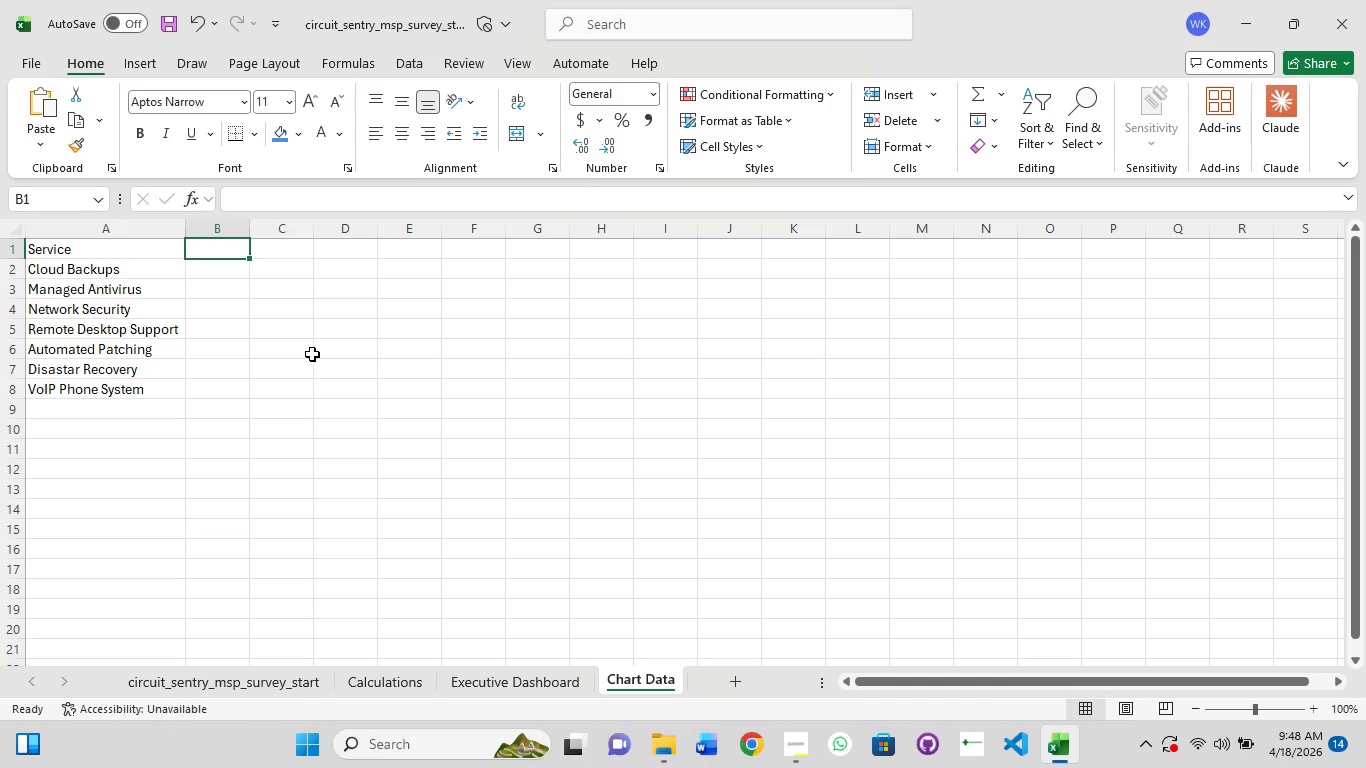 
type(All LEads)
 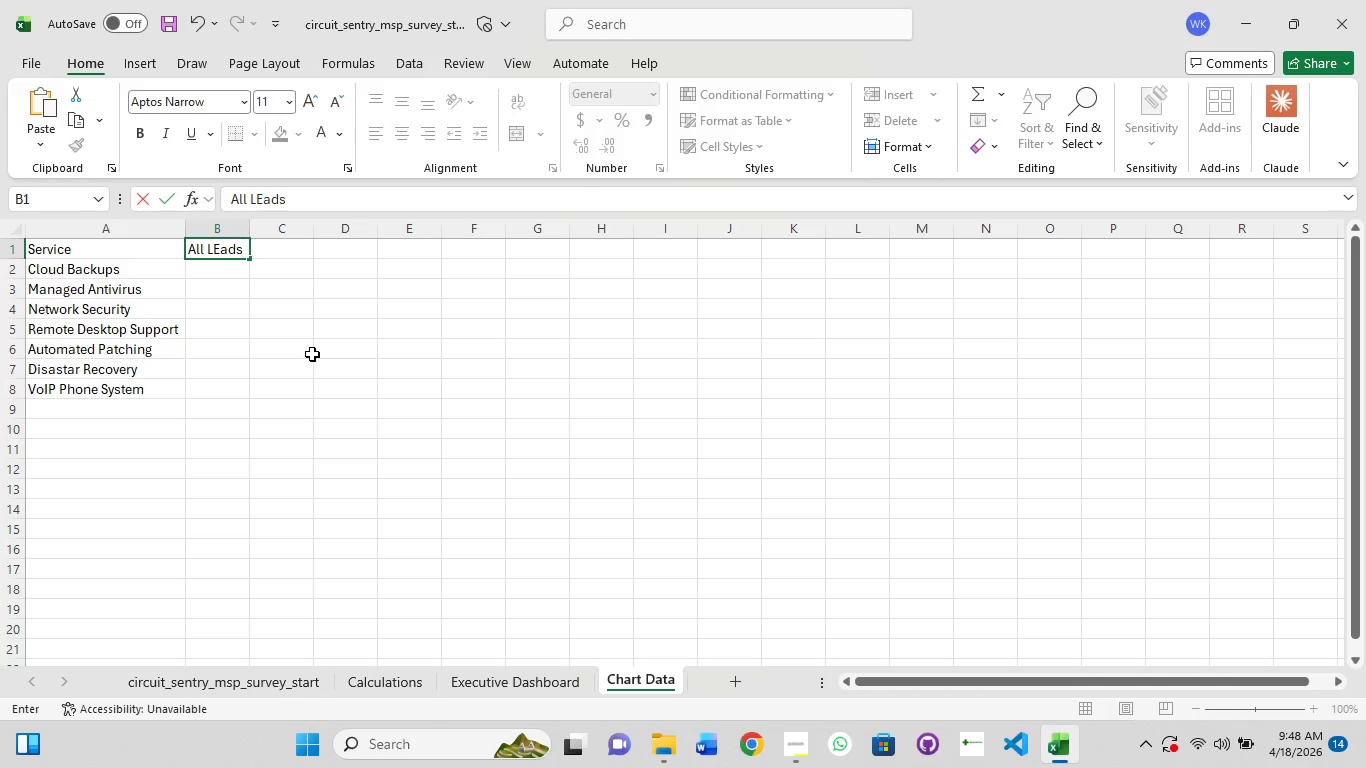 
key(ArrowLeft)
 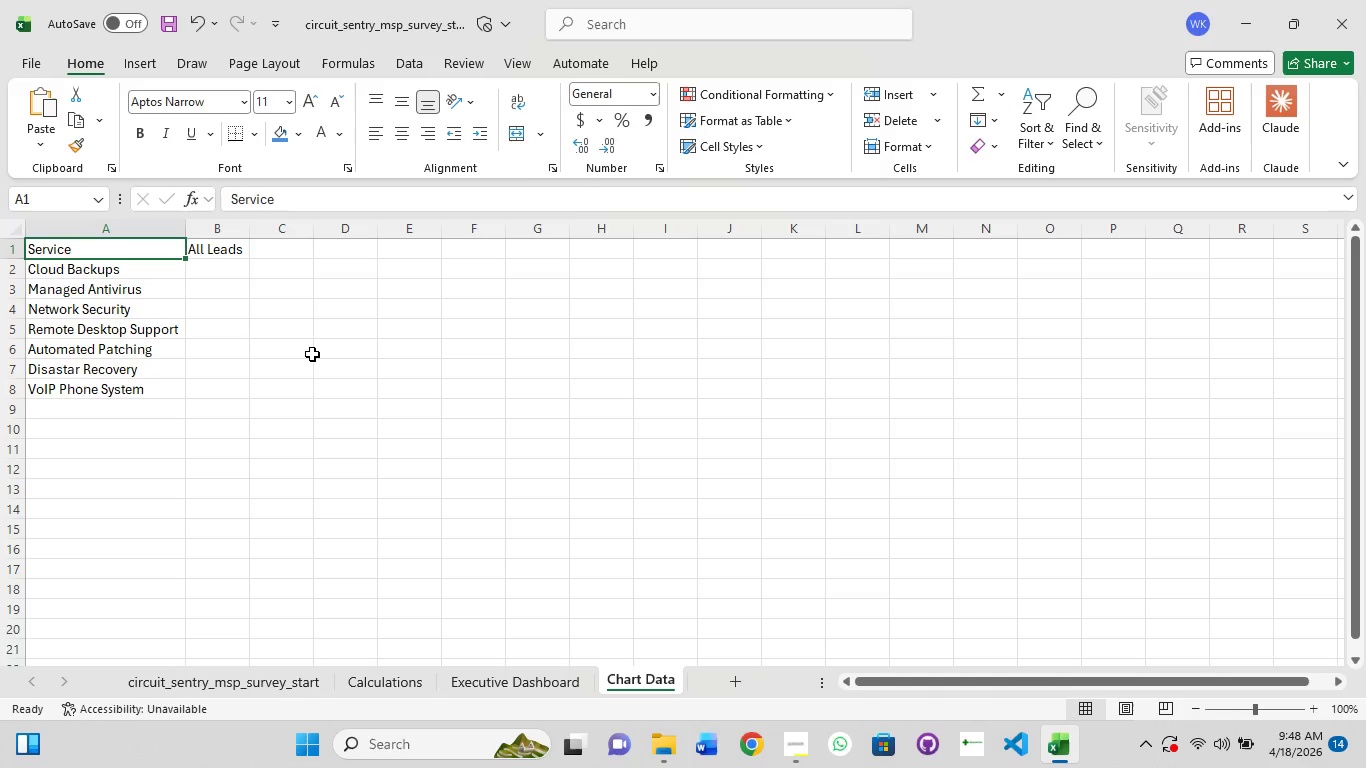 
key(ArrowLeft)
 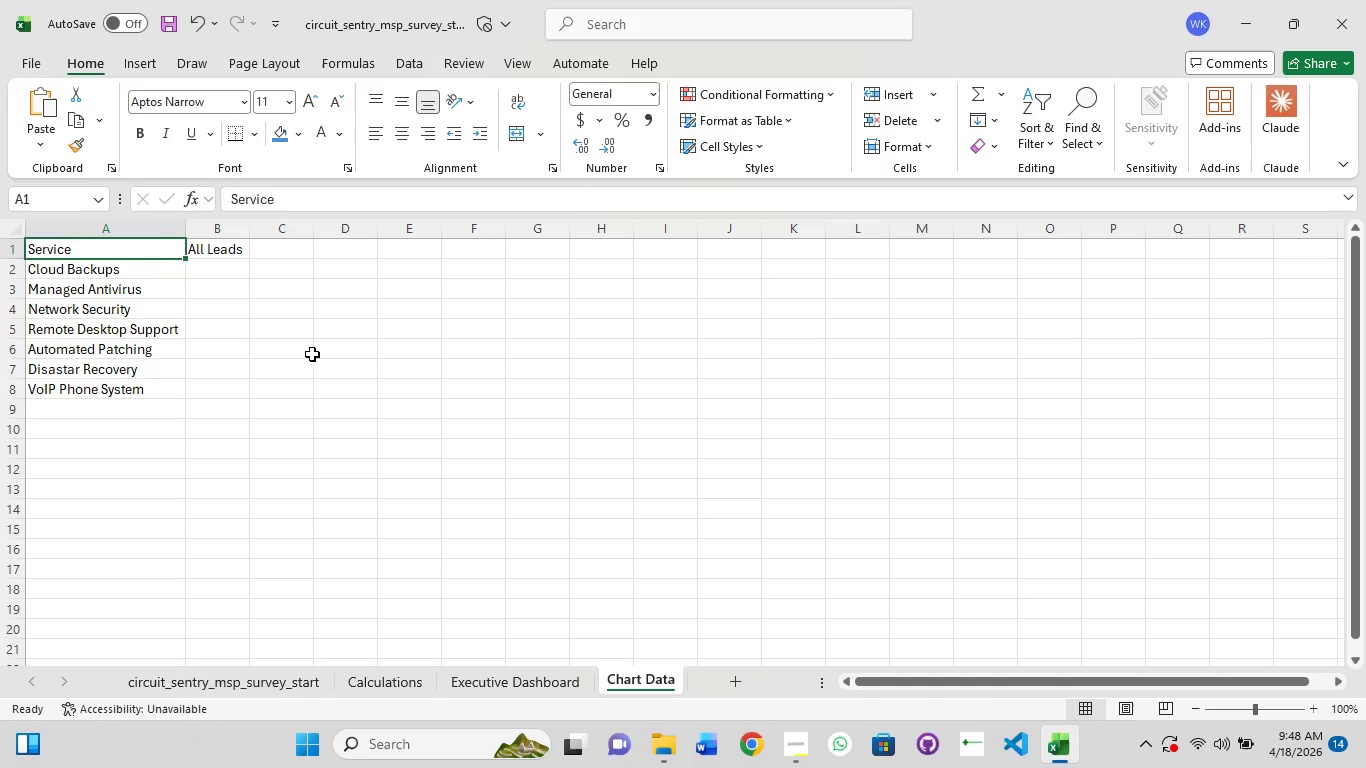 
key(ArrowRight)
 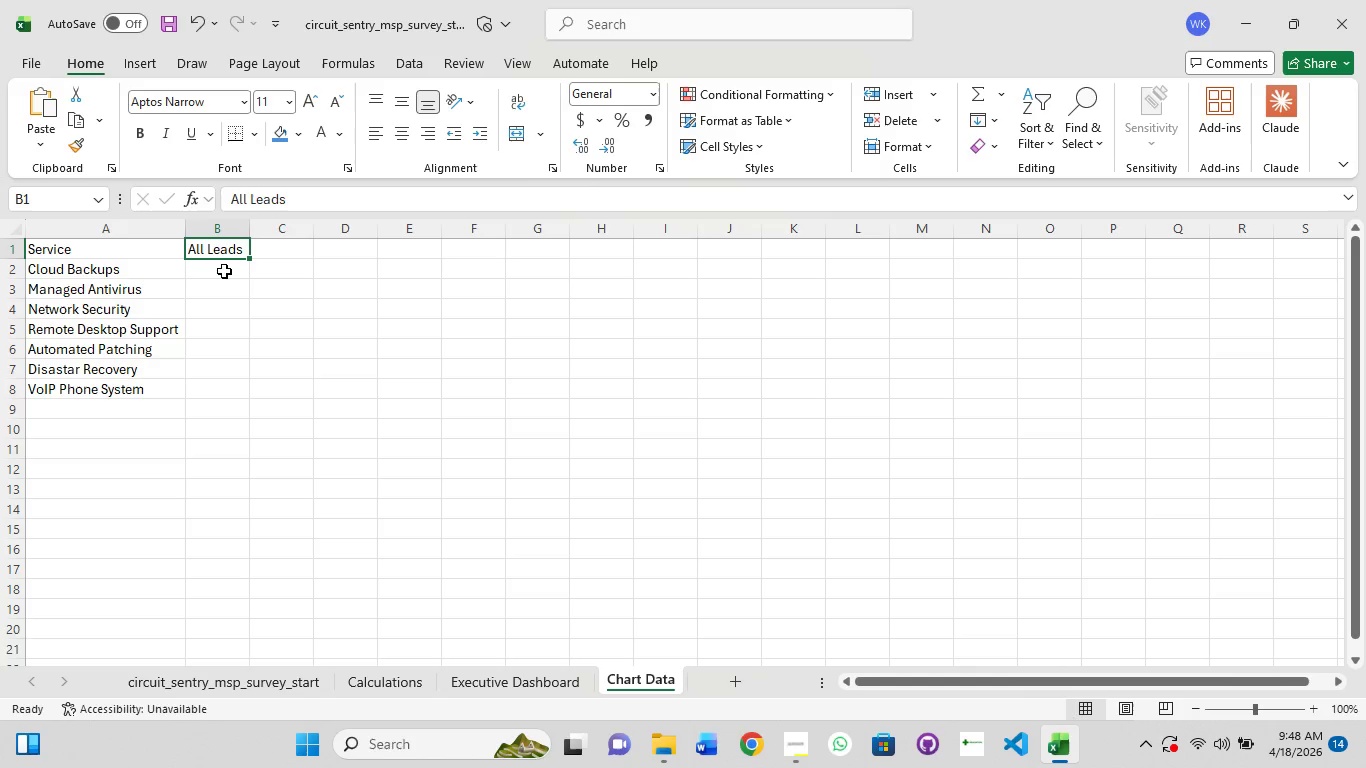 
left_click([222, 253])
 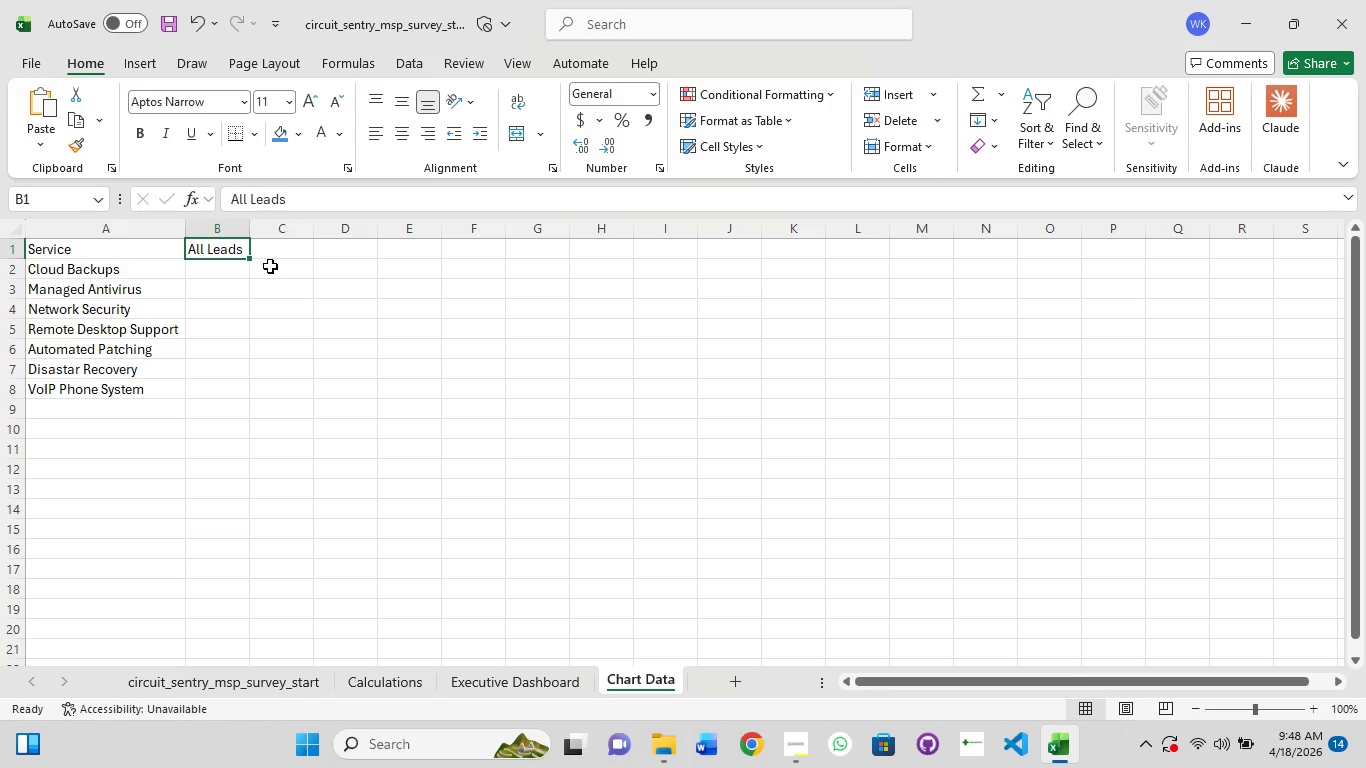 
wait(6.97)
 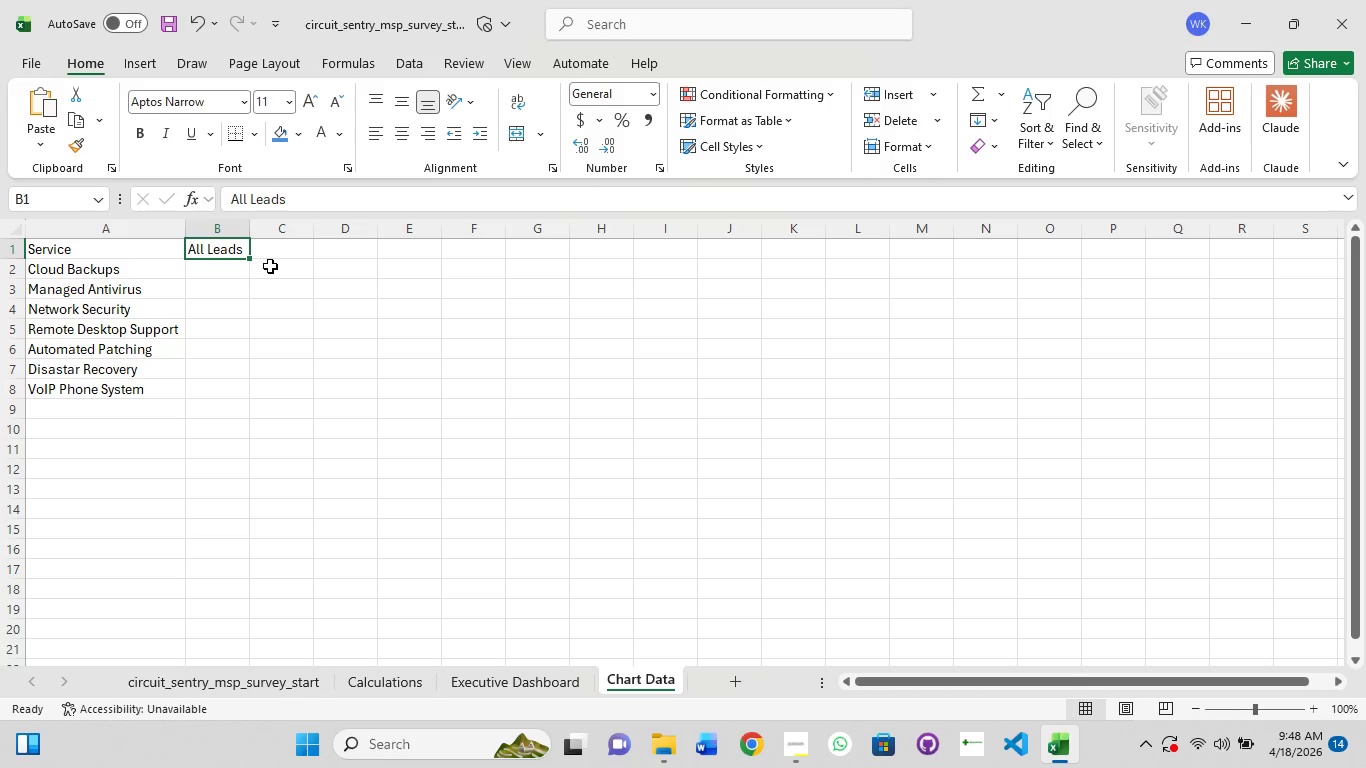 
left_click([218, 276])
 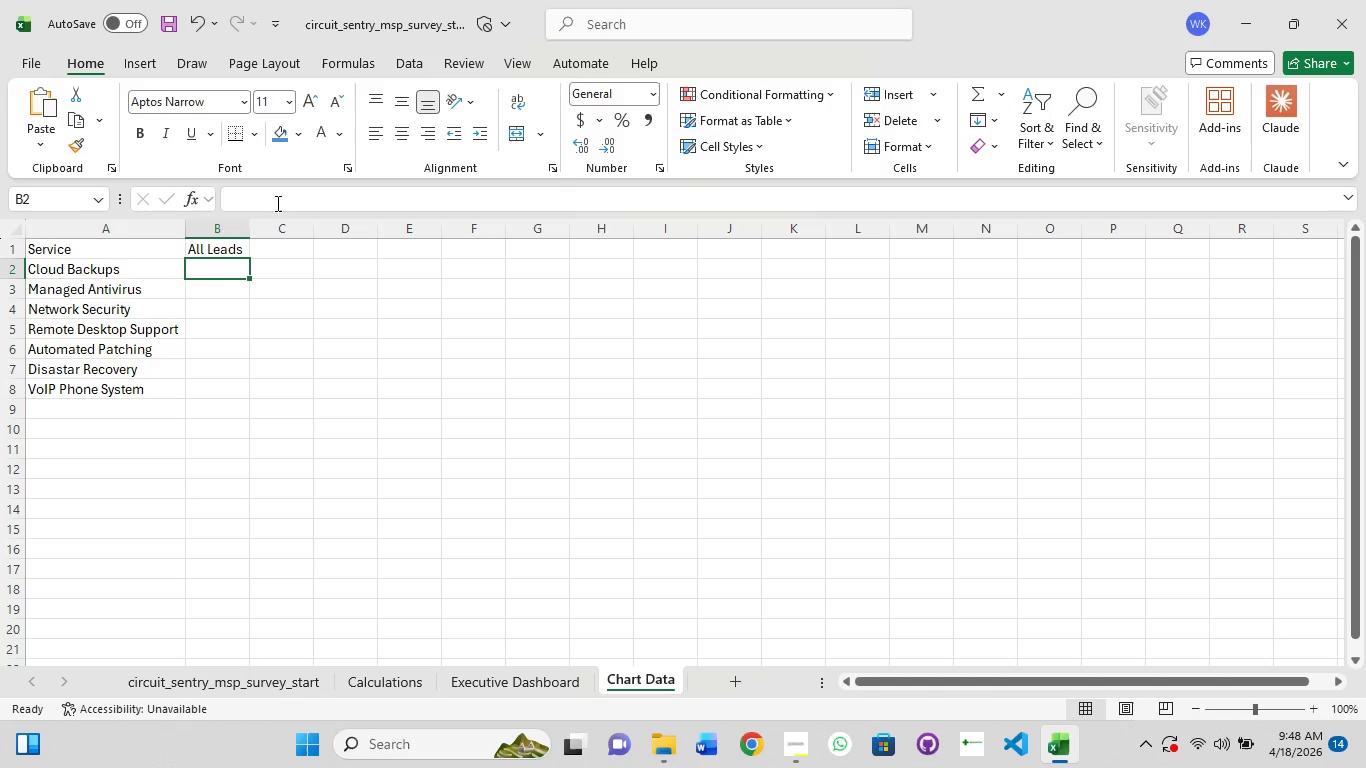 
left_click([277, 199])
 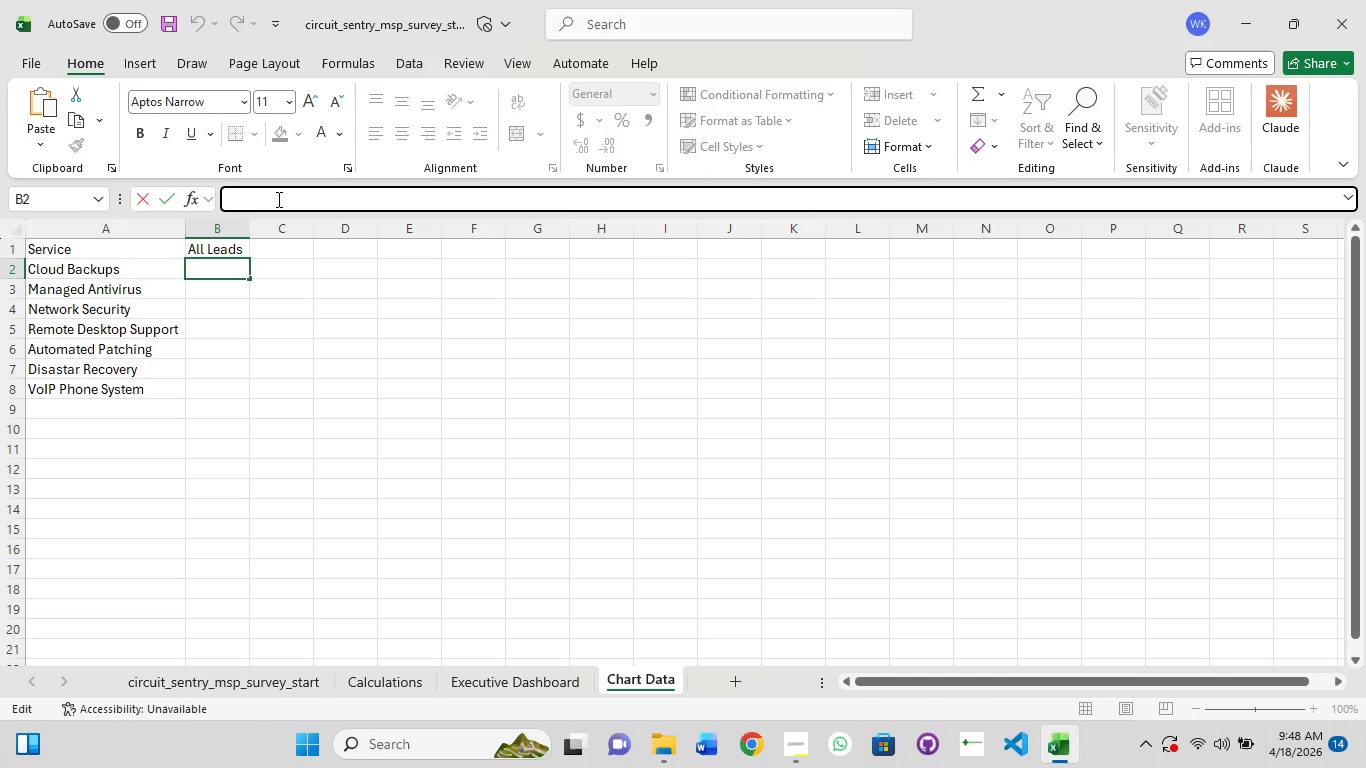 
type(=Coun)
 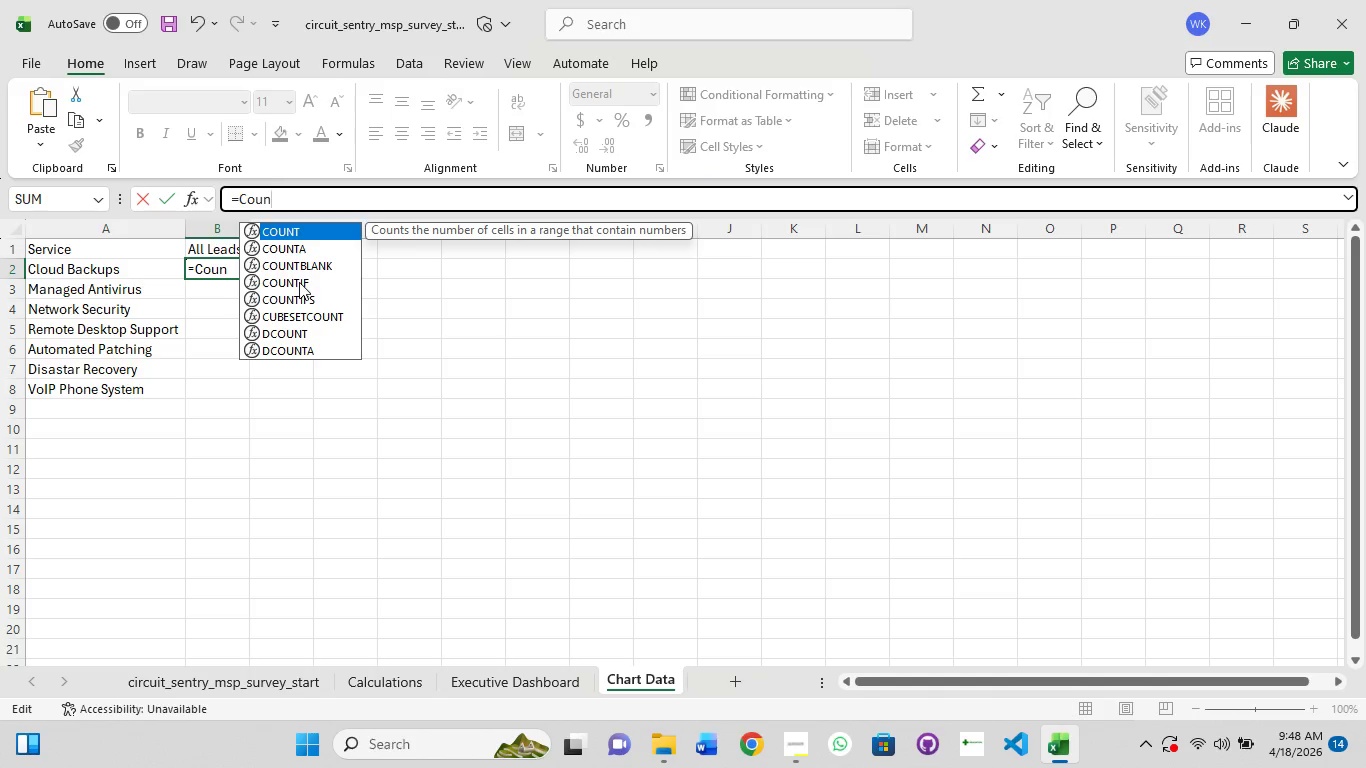 
left_click([298, 281])
 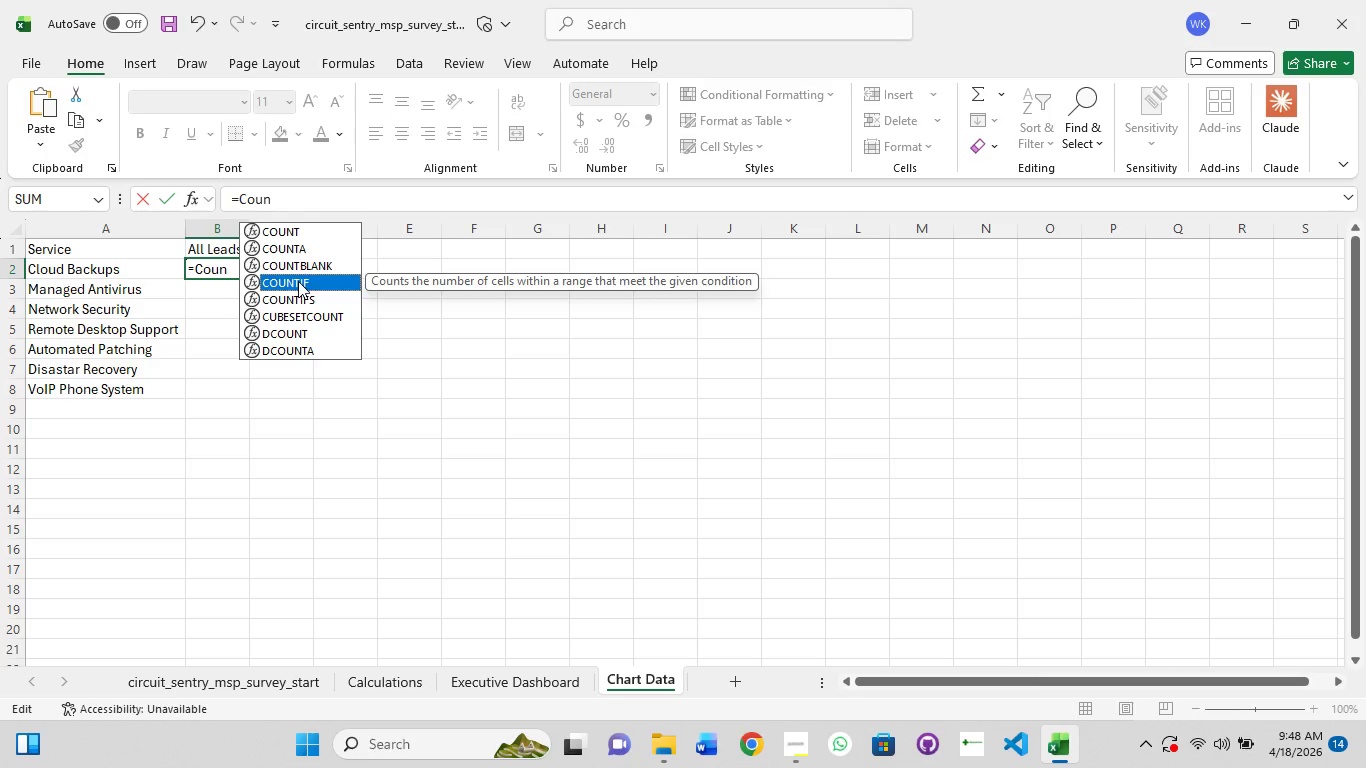 
key(Tab)
 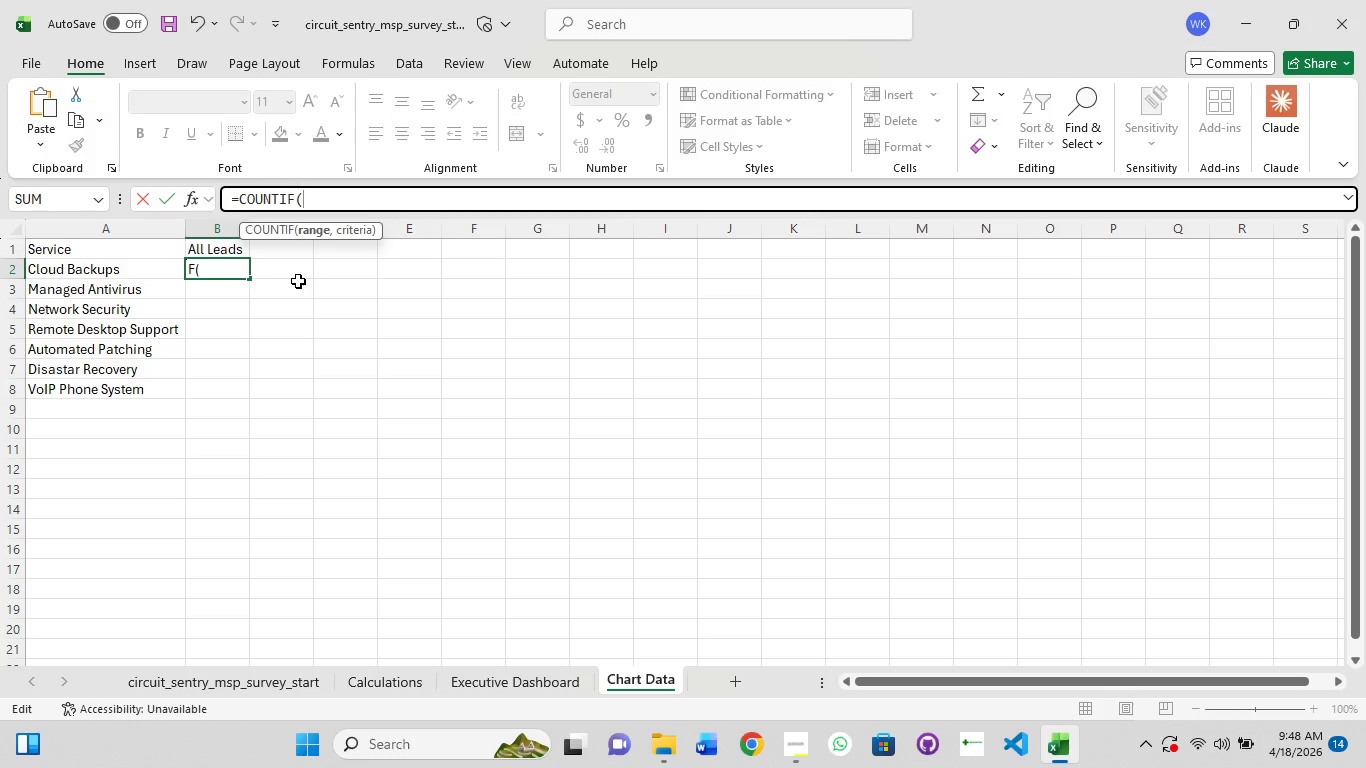 
key(Control+Z)
 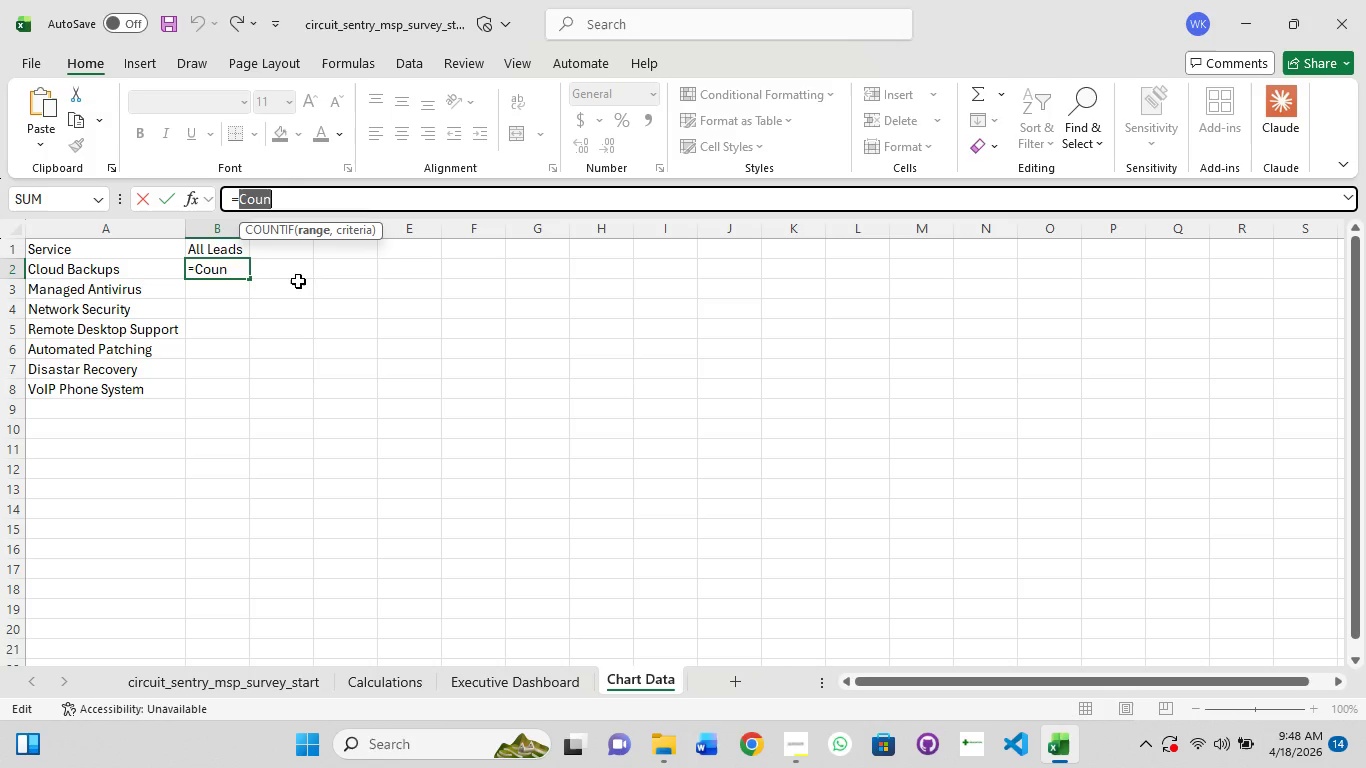 
key(Control+Z)
 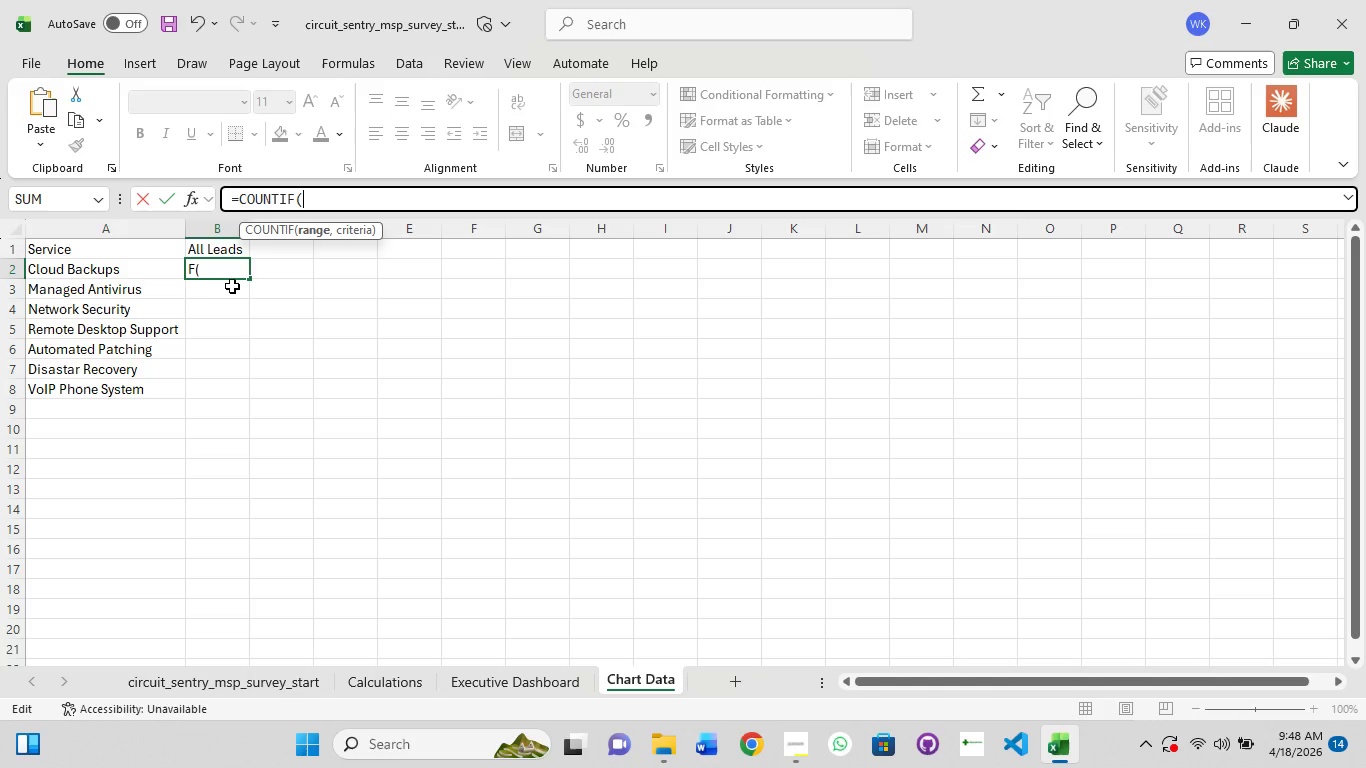 
left_click_drag(start_coordinate=[220, 270], to_coordinate=[153, 275])
 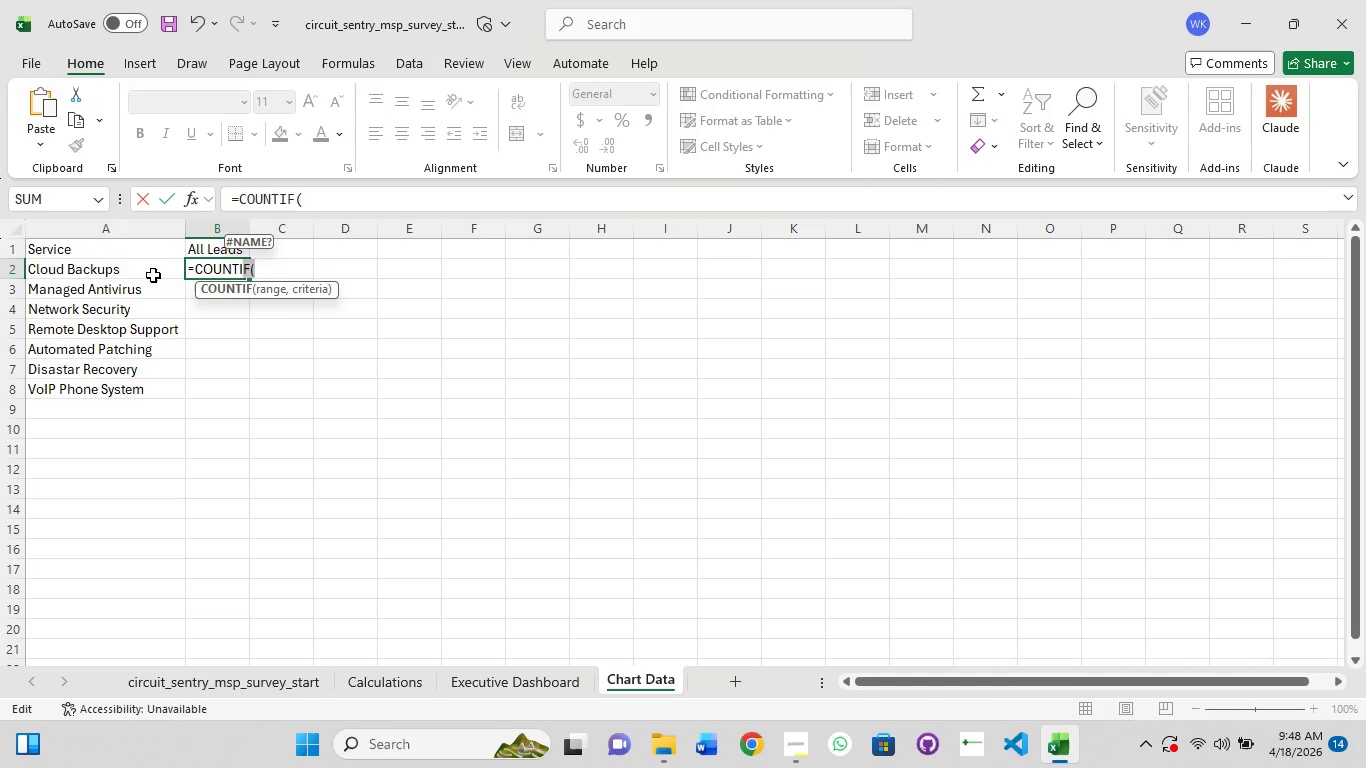 
key(Backspace)
key(Backspace)
key(Backspace)
key(Backspace)
type(=countif)
 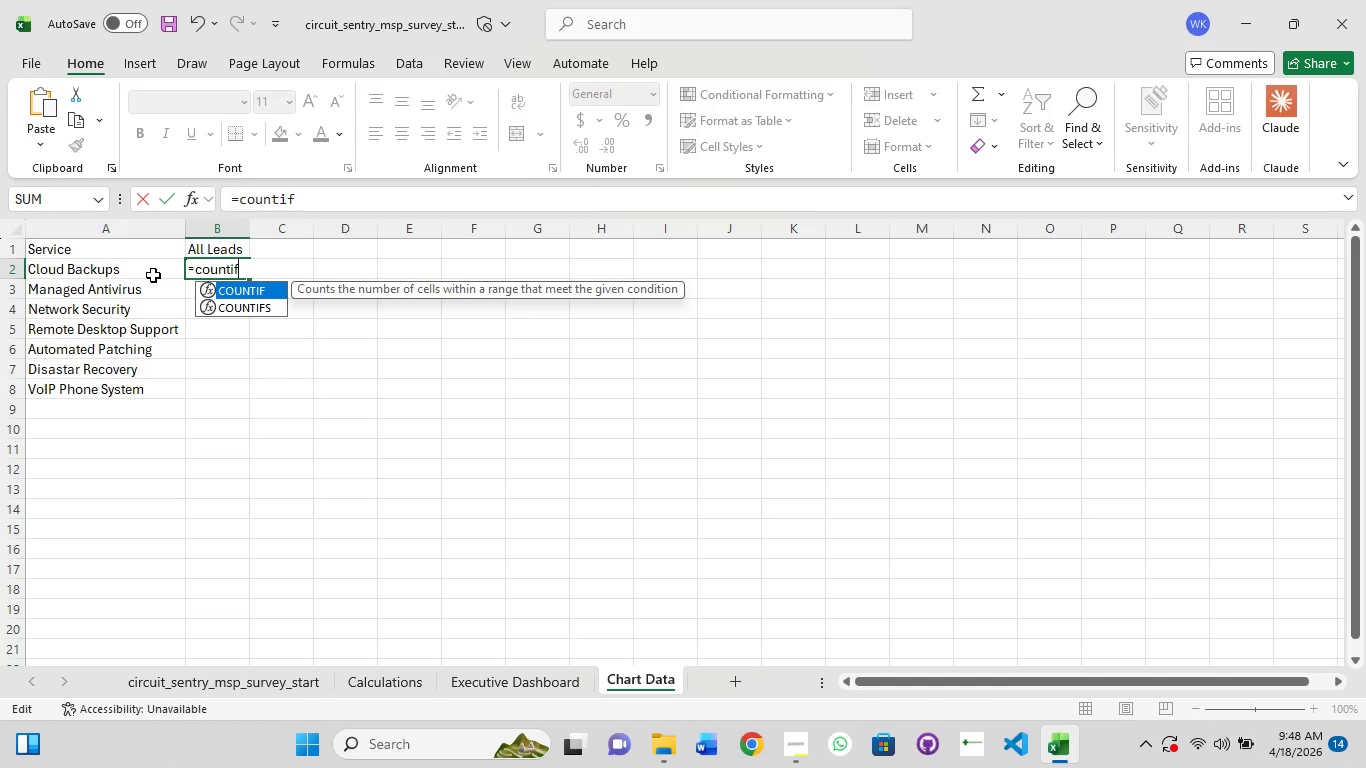 
wait(6.06)
 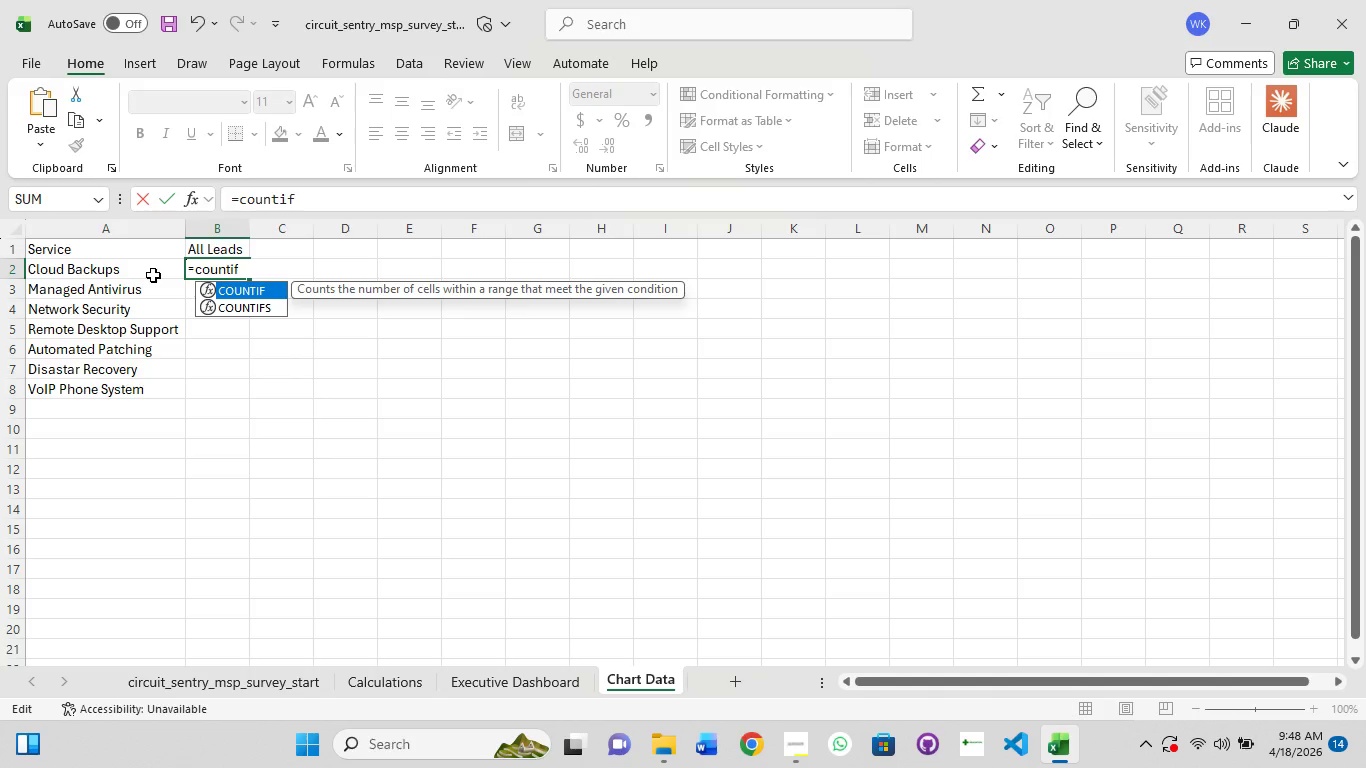 
key(Tab)
 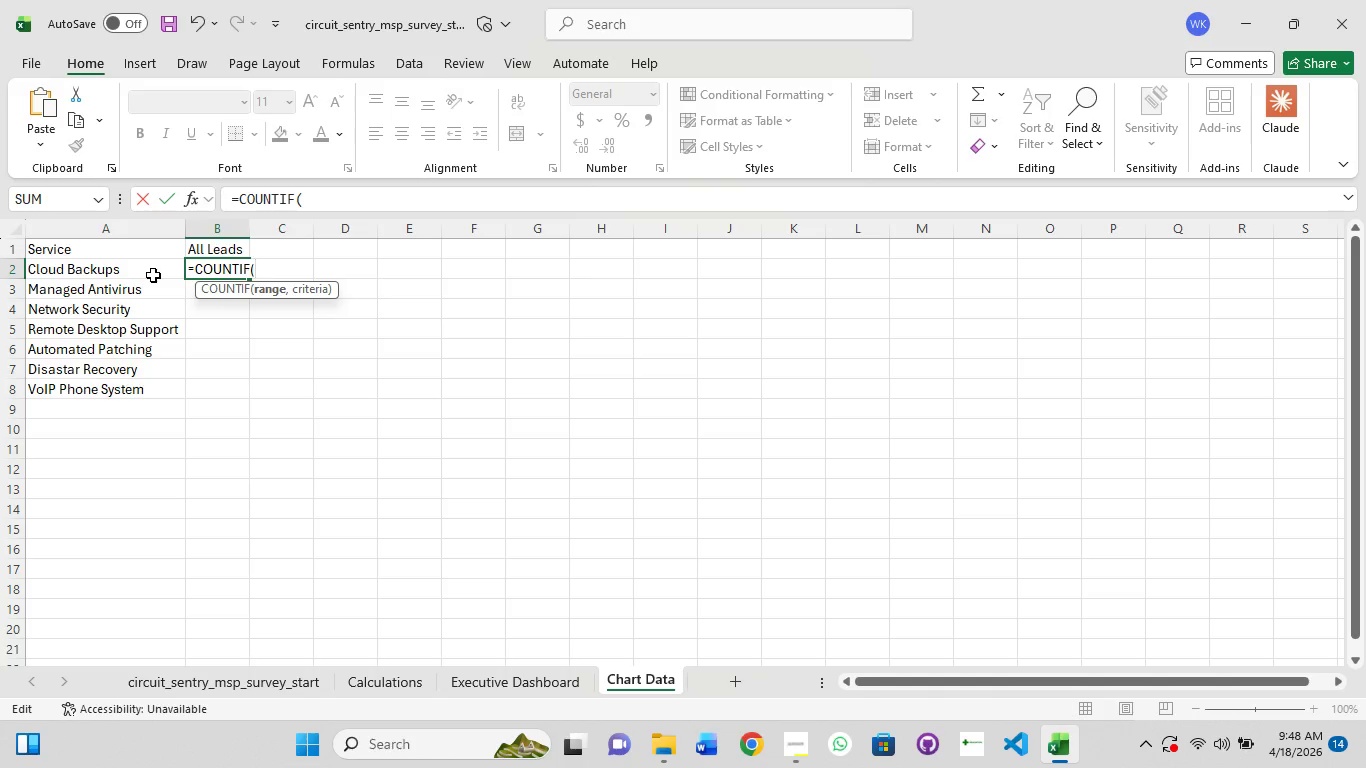 
type(Calculation!)
 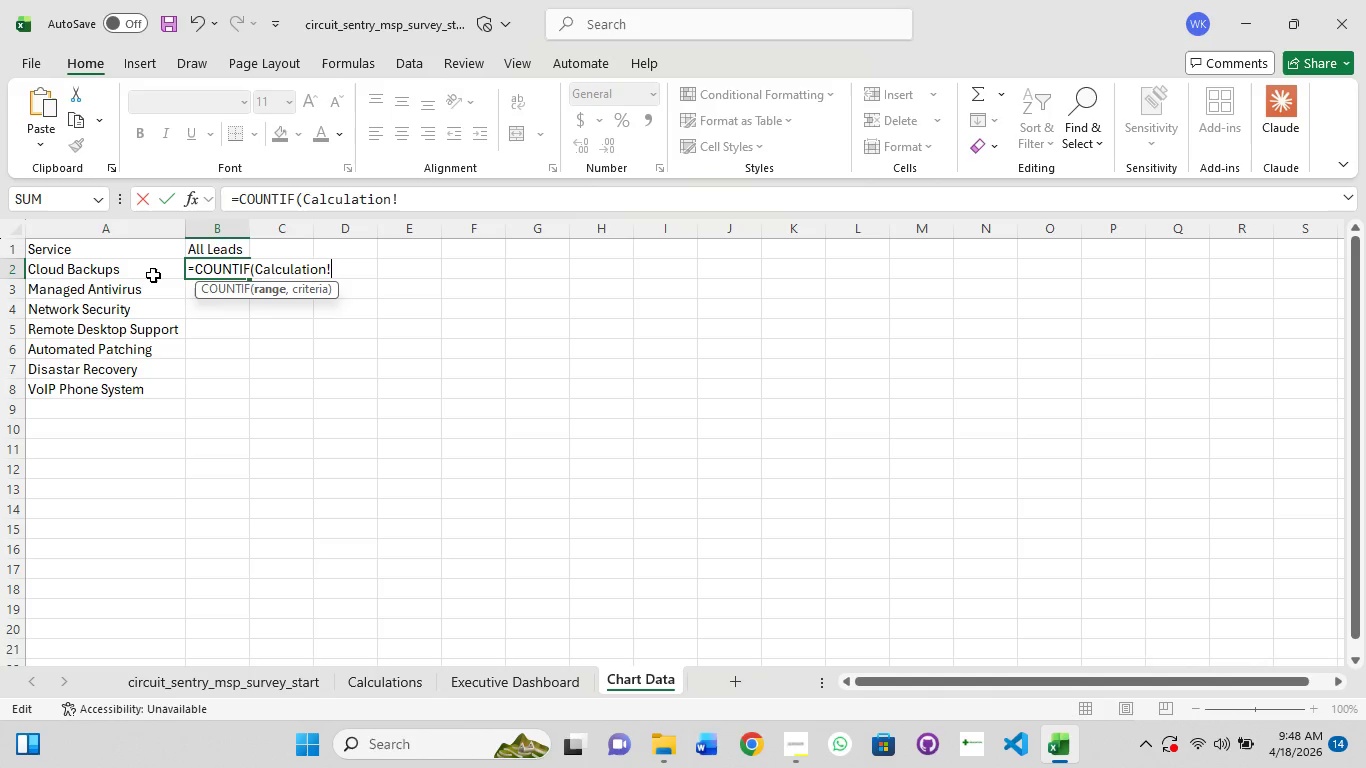 
wait(5.84)
 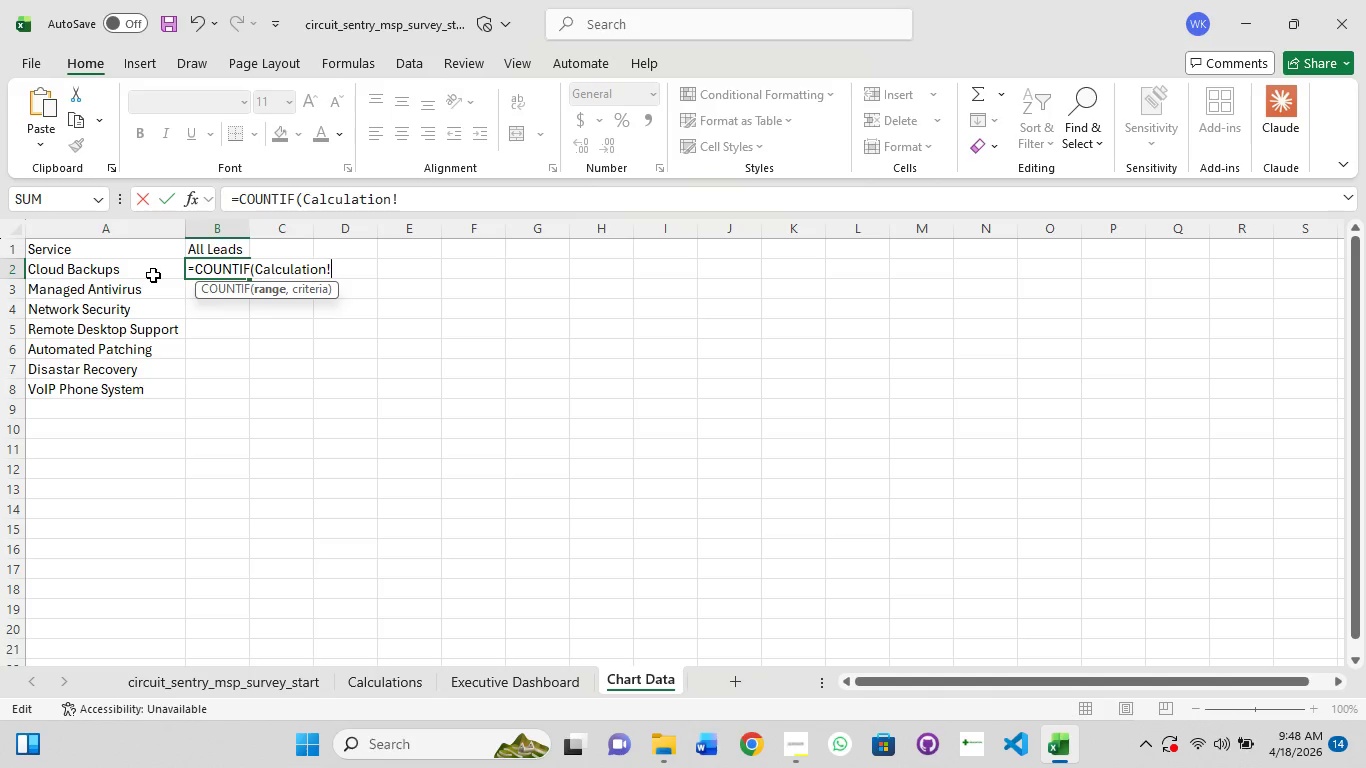 
type(I$#)
key(Backspace)
type(3:)
 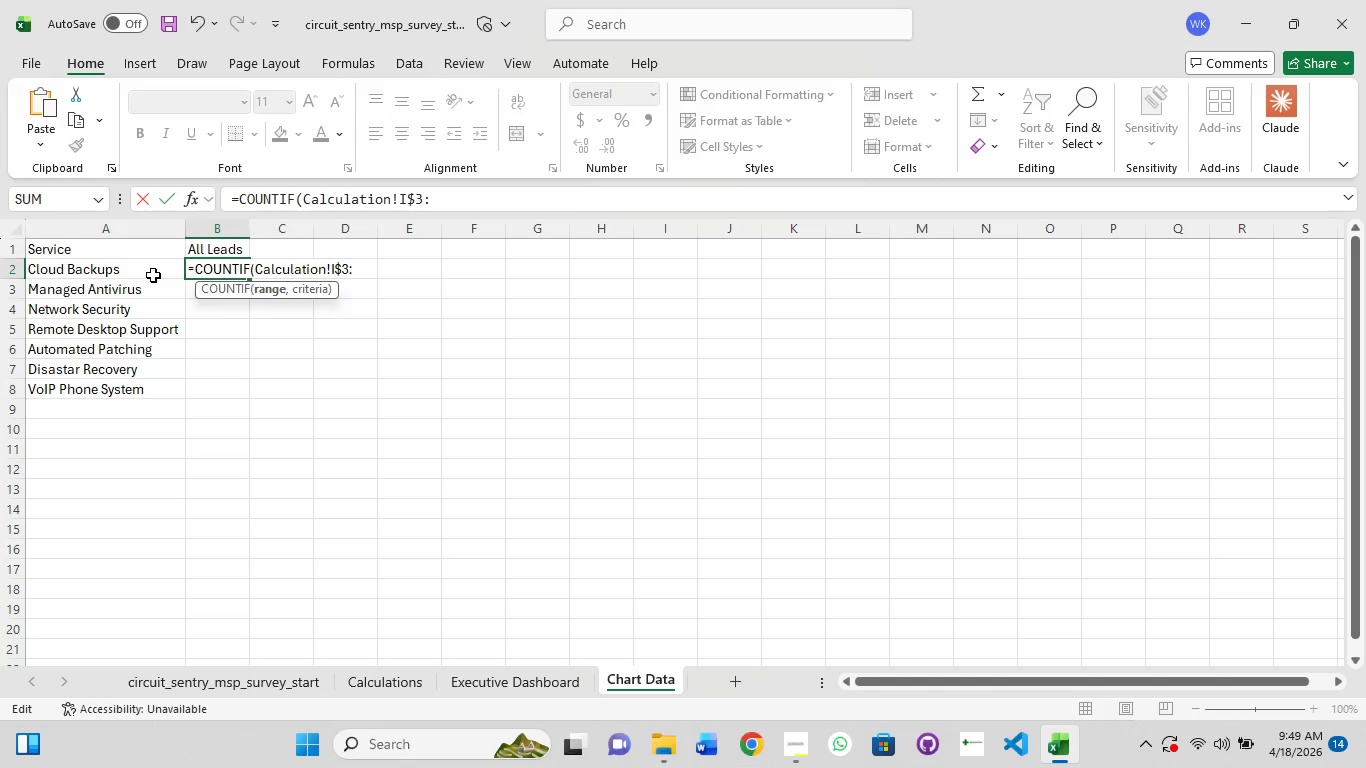 
wait(6.51)
 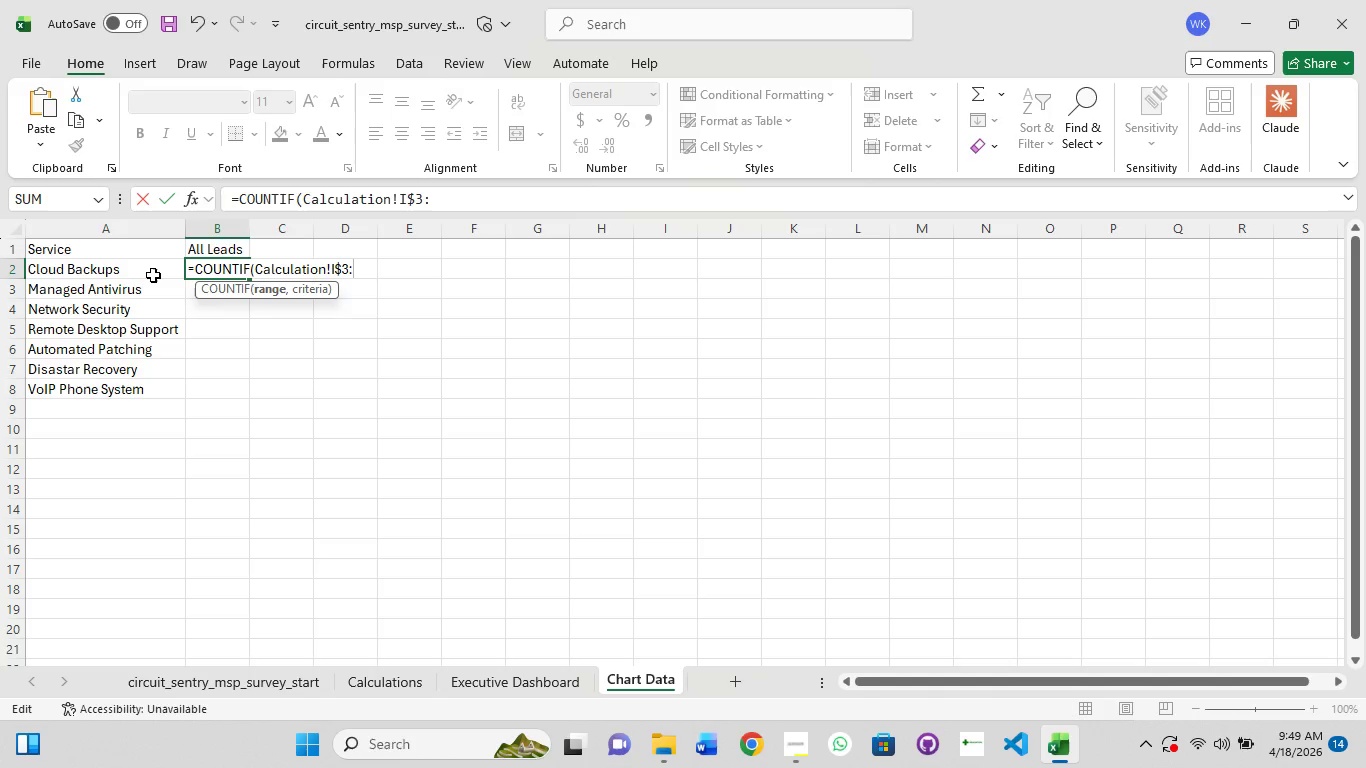 
type($I$122)
 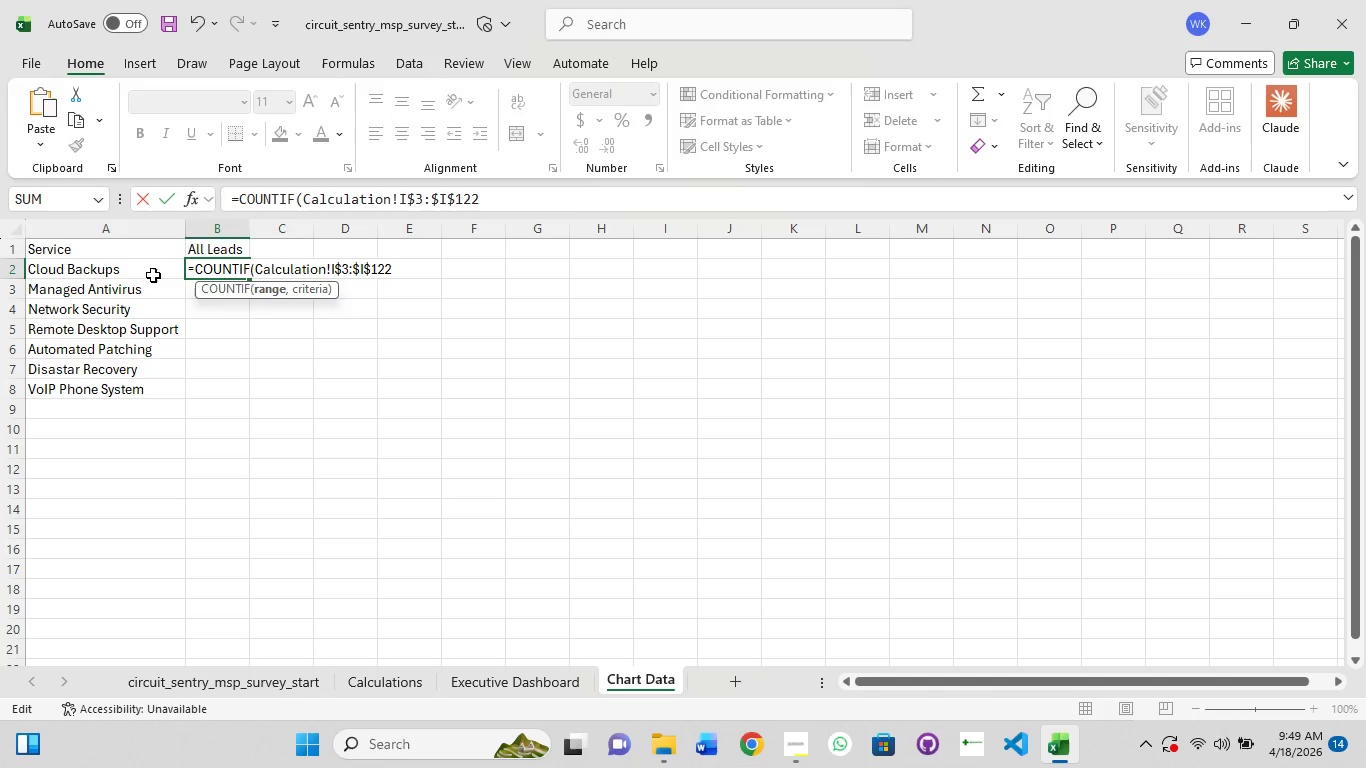 
hold_key(key=ShiftRight, duration=0.39)
 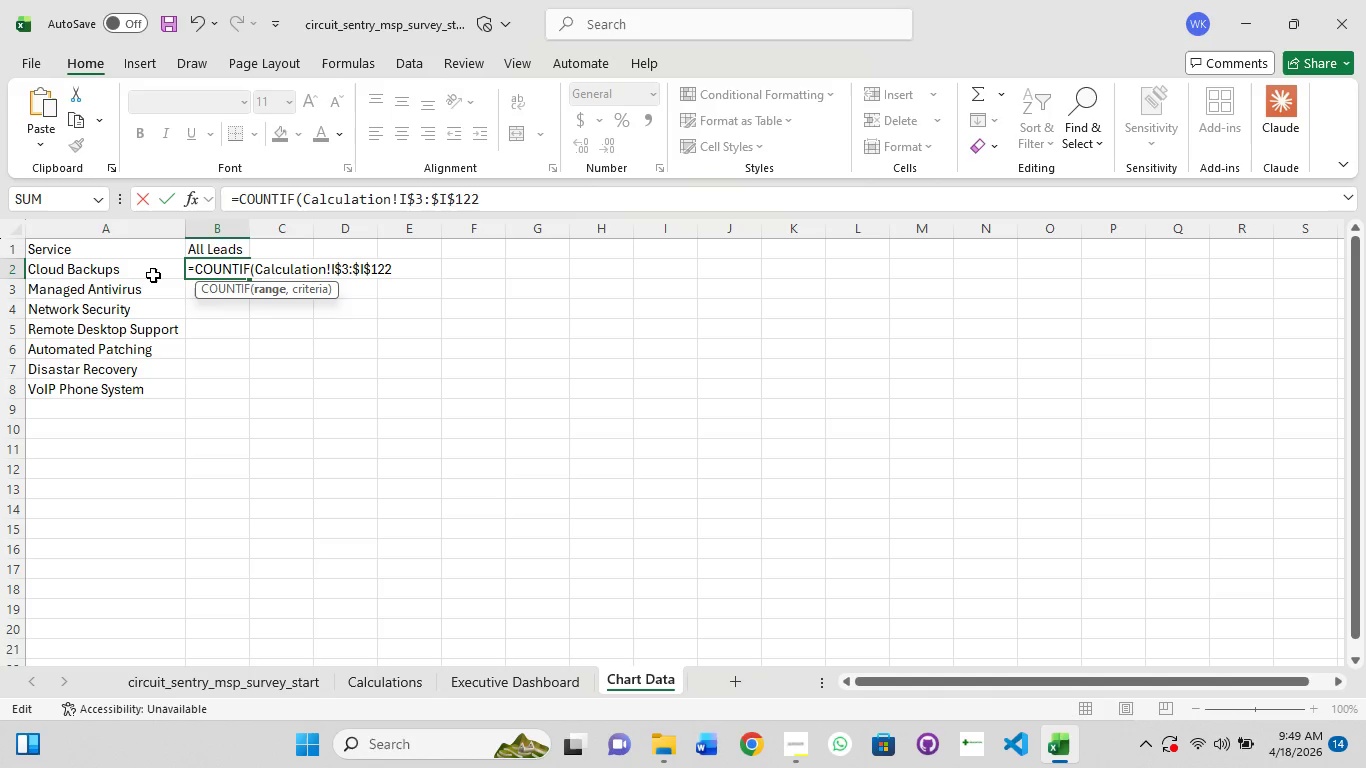 
type(,A2))
 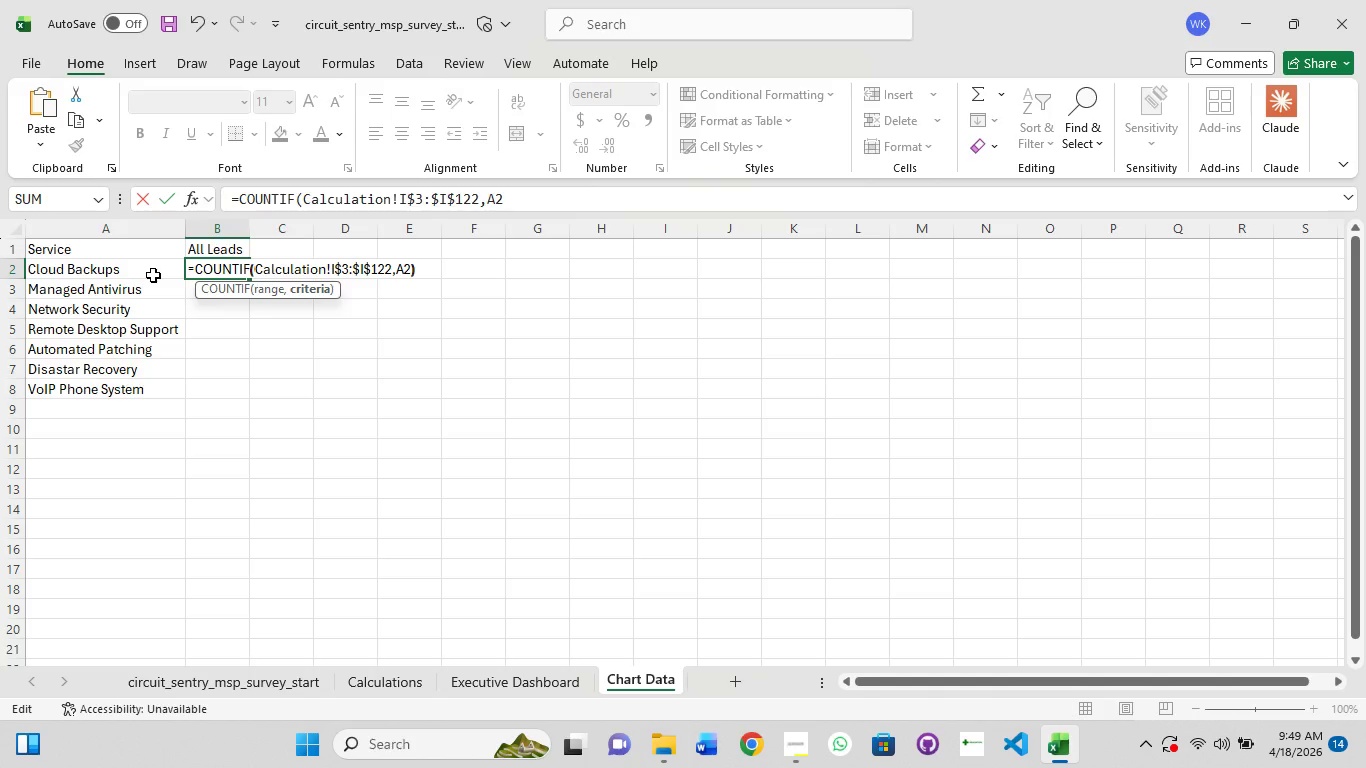 
key(Control+A)
 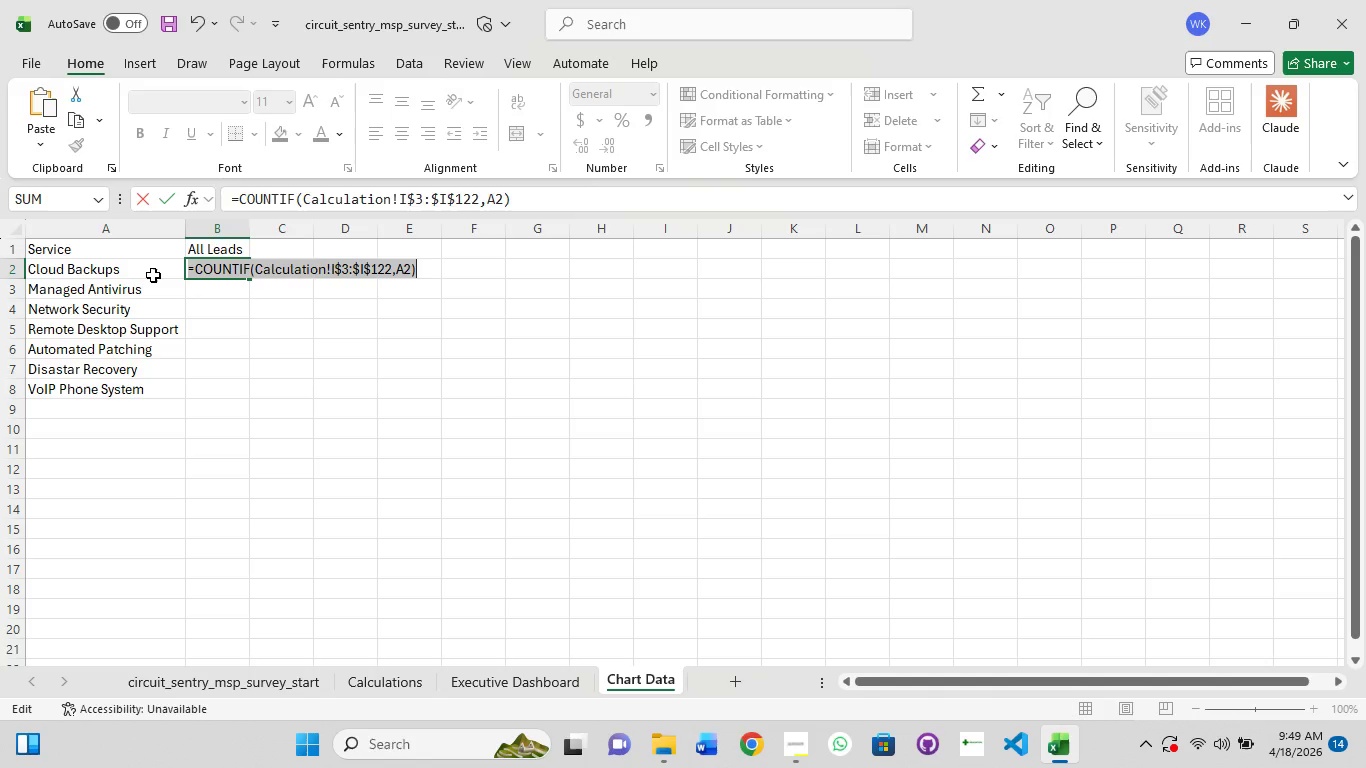 
key(Control+C)
 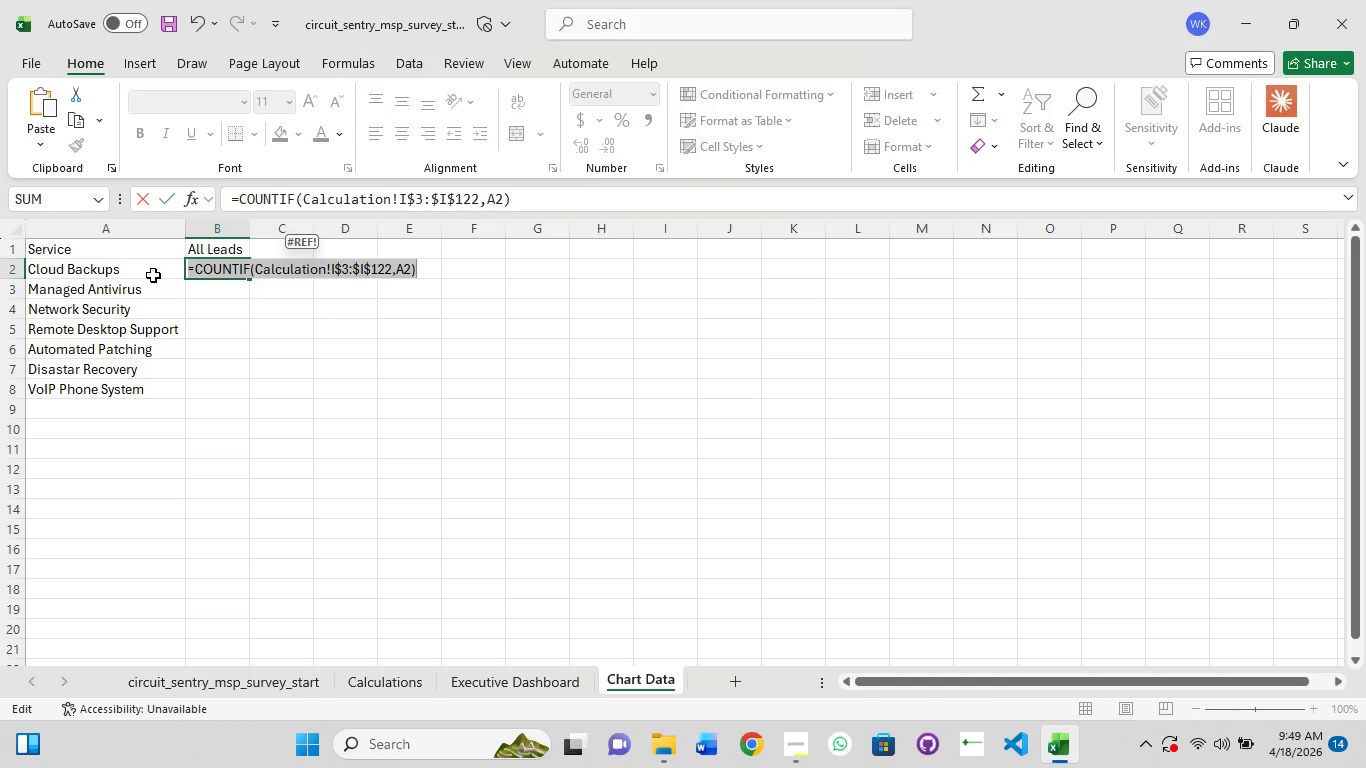 
key(Enter)
 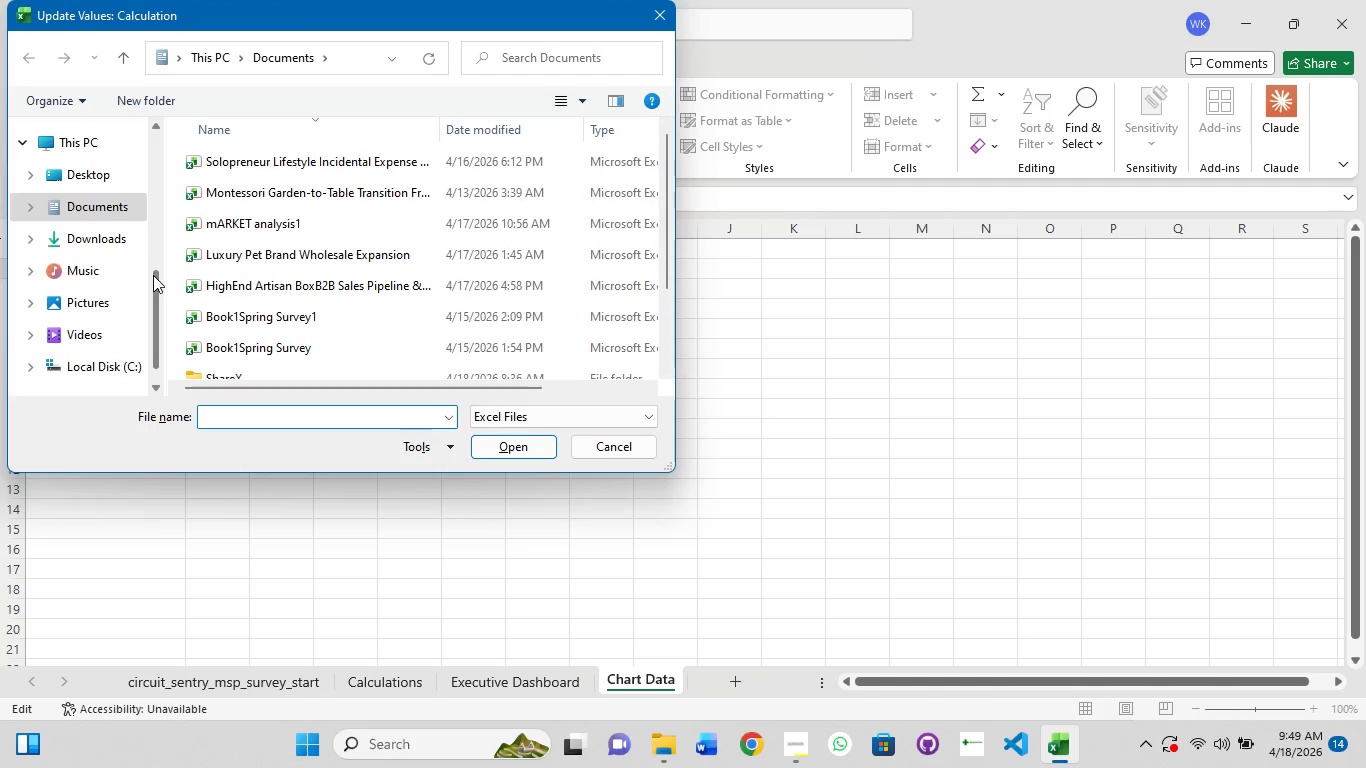 
wait(8.66)
 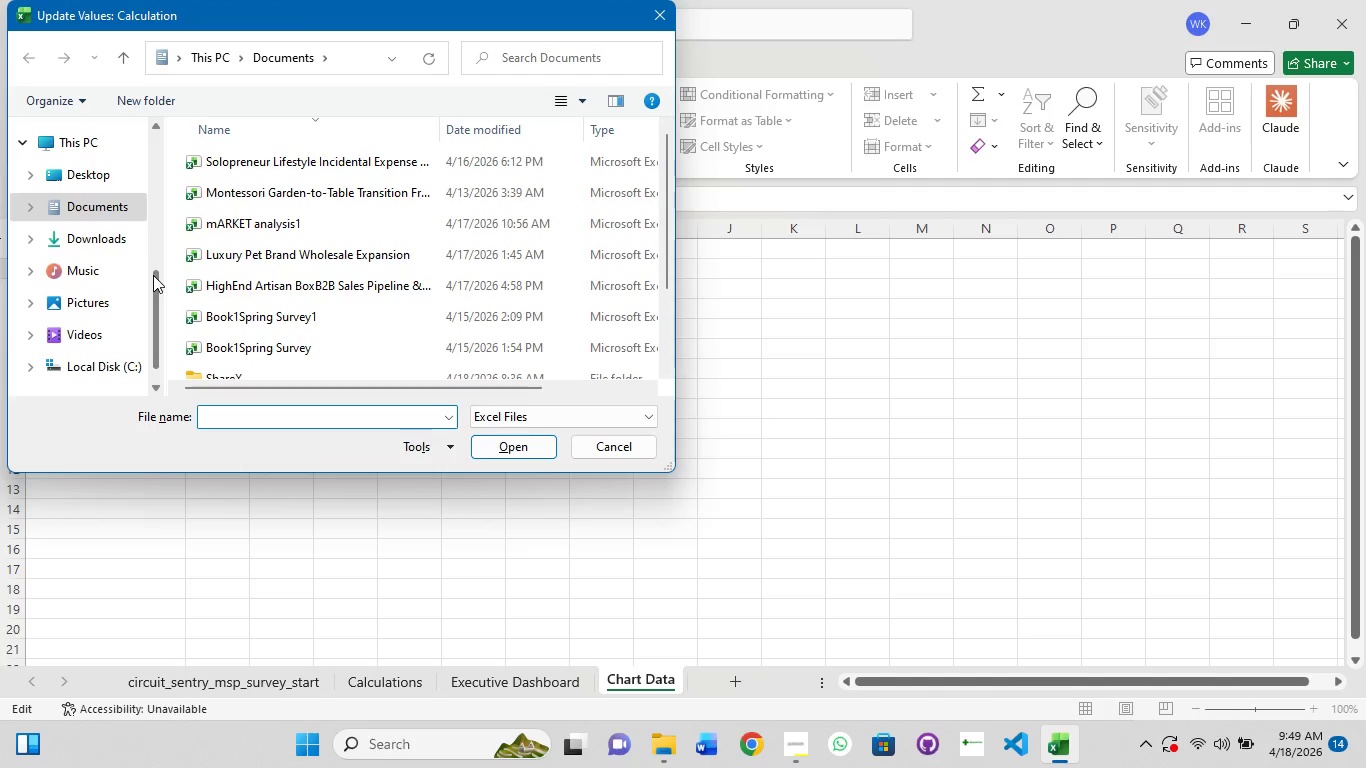 
left_click([680, 9])
 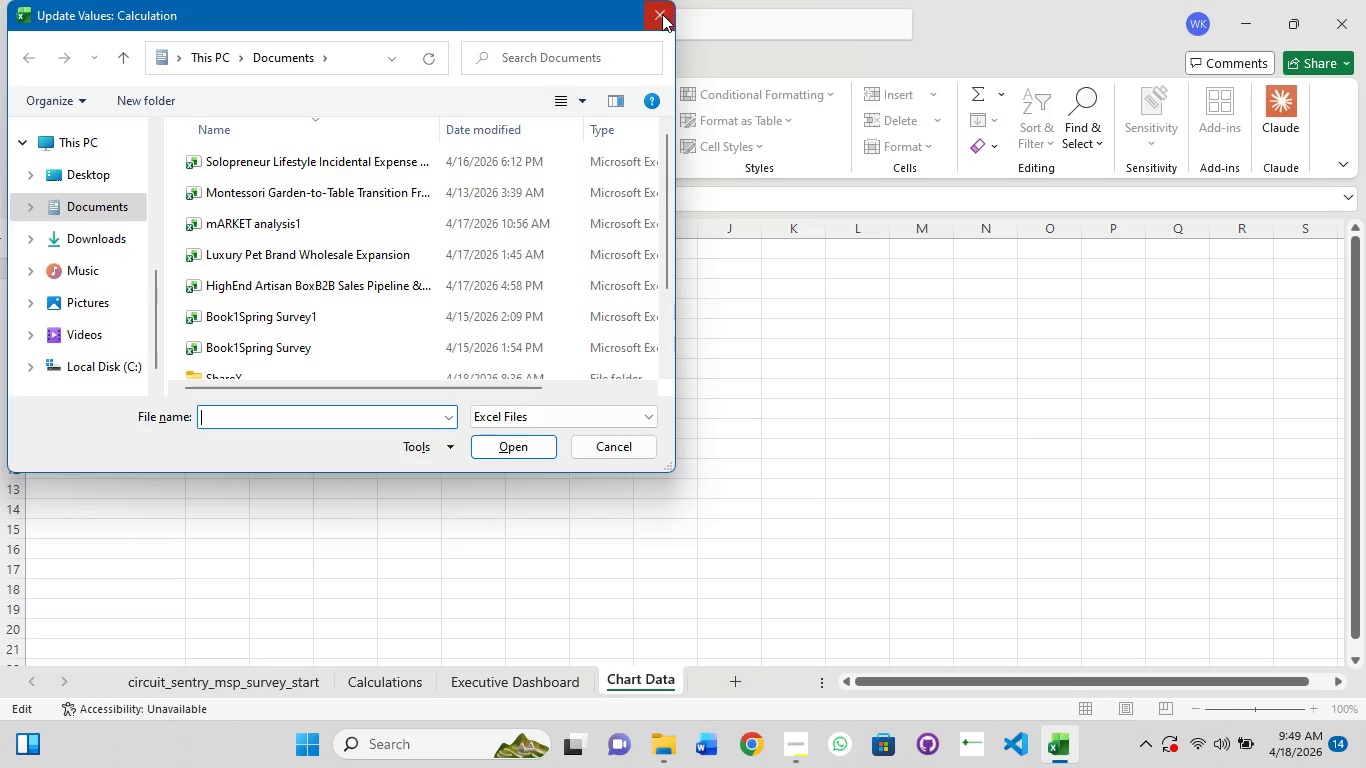 
left_click([662, 14])
 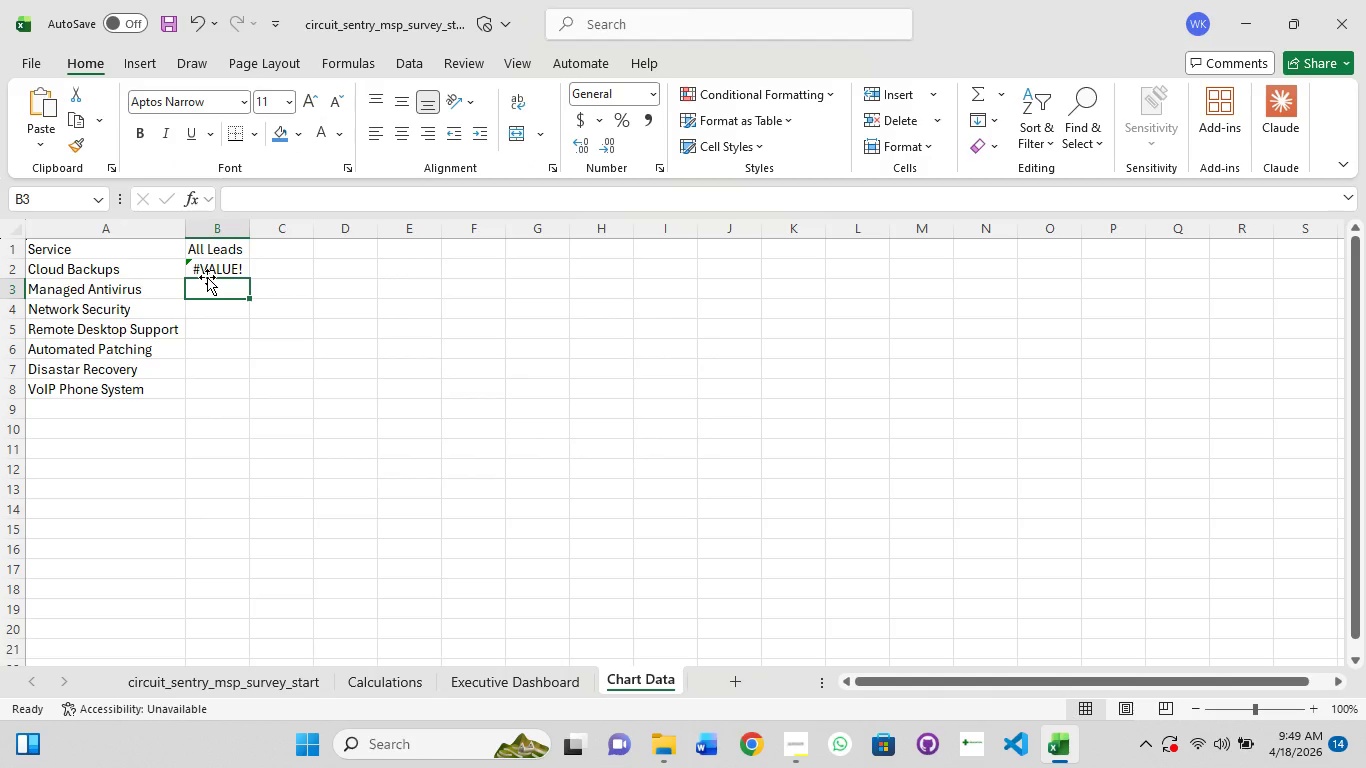 
left_click([214, 275])
 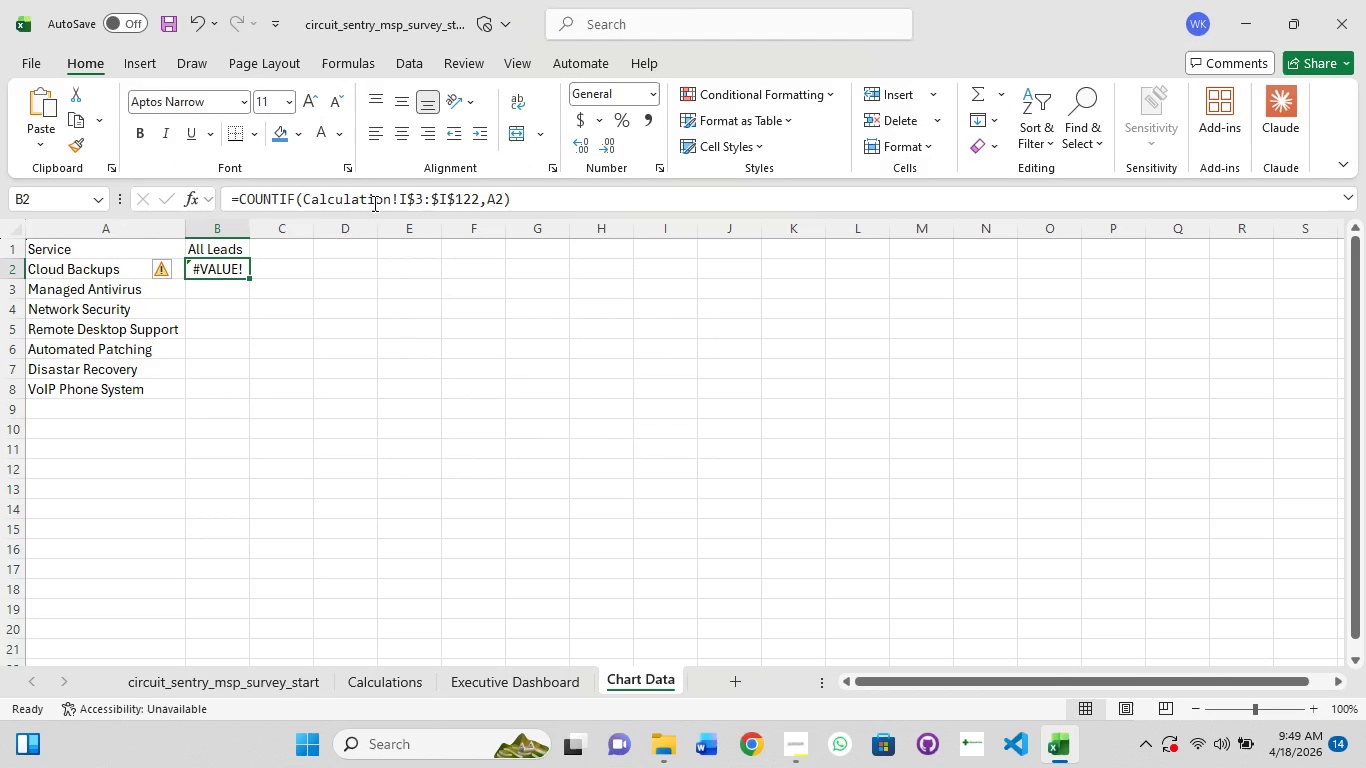 
left_click([390, 204])
 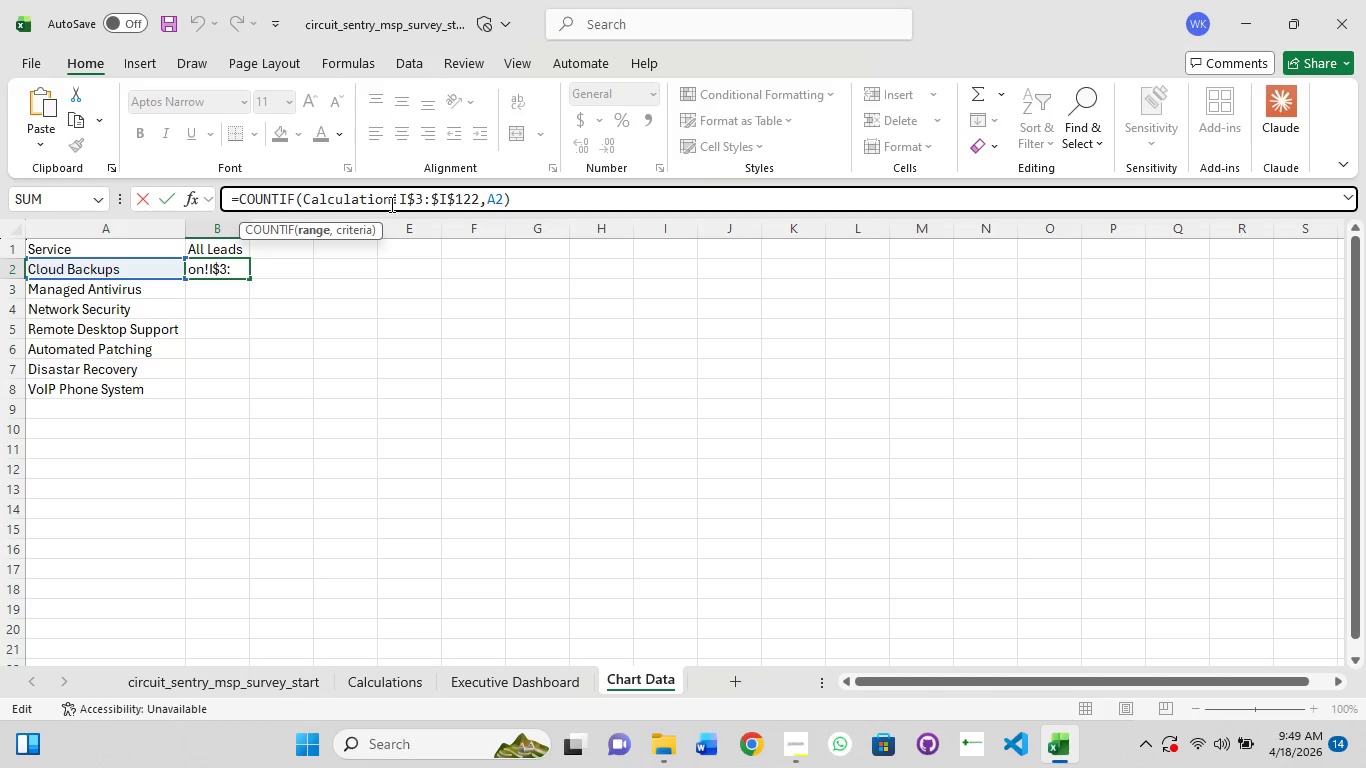 
key(S)
 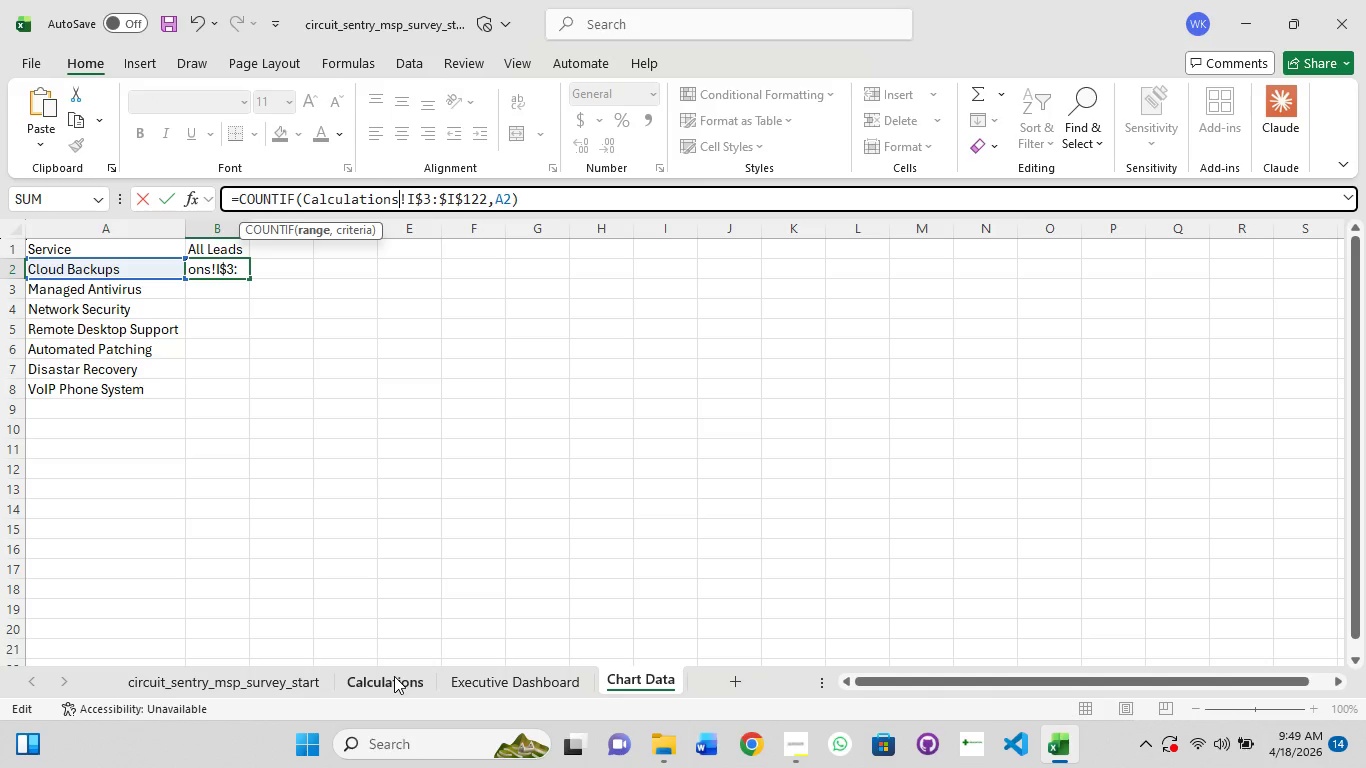 
key(Enter)
 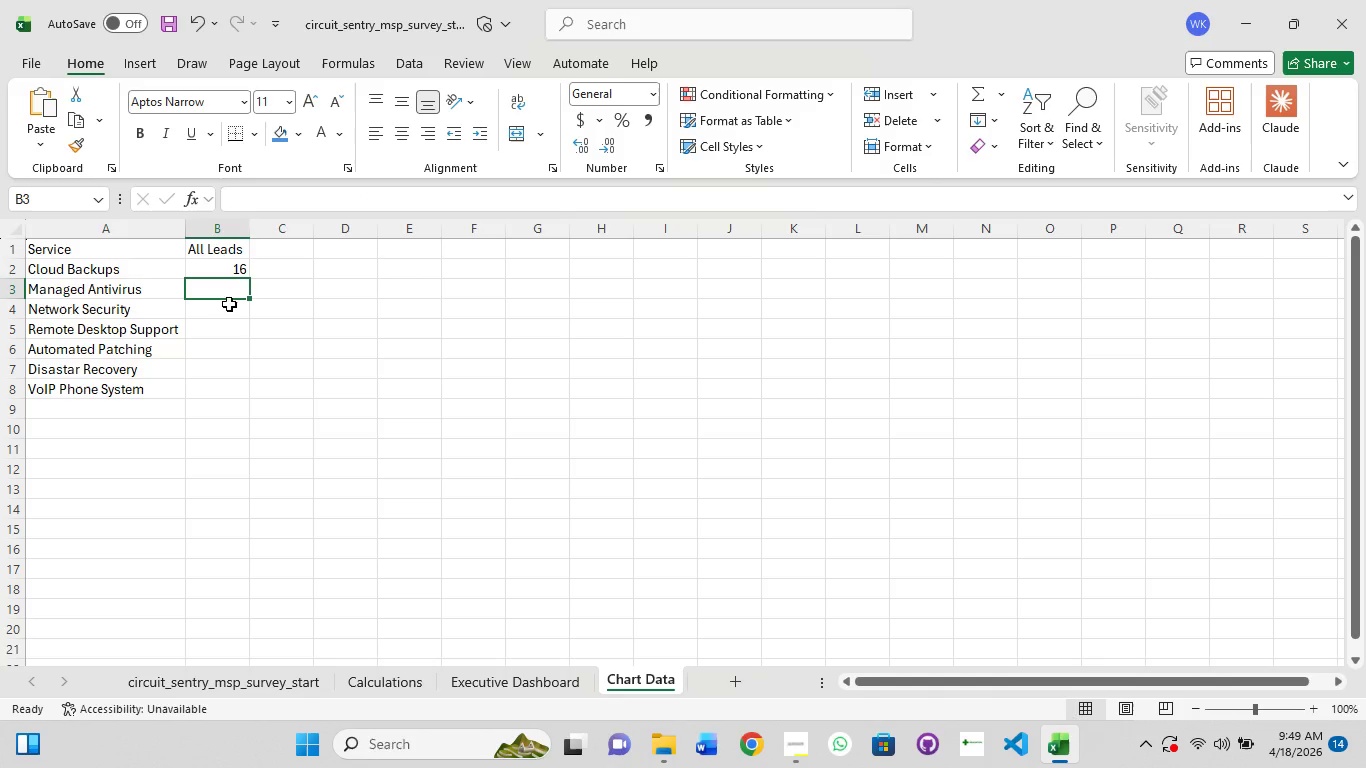 
left_click([220, 267])
 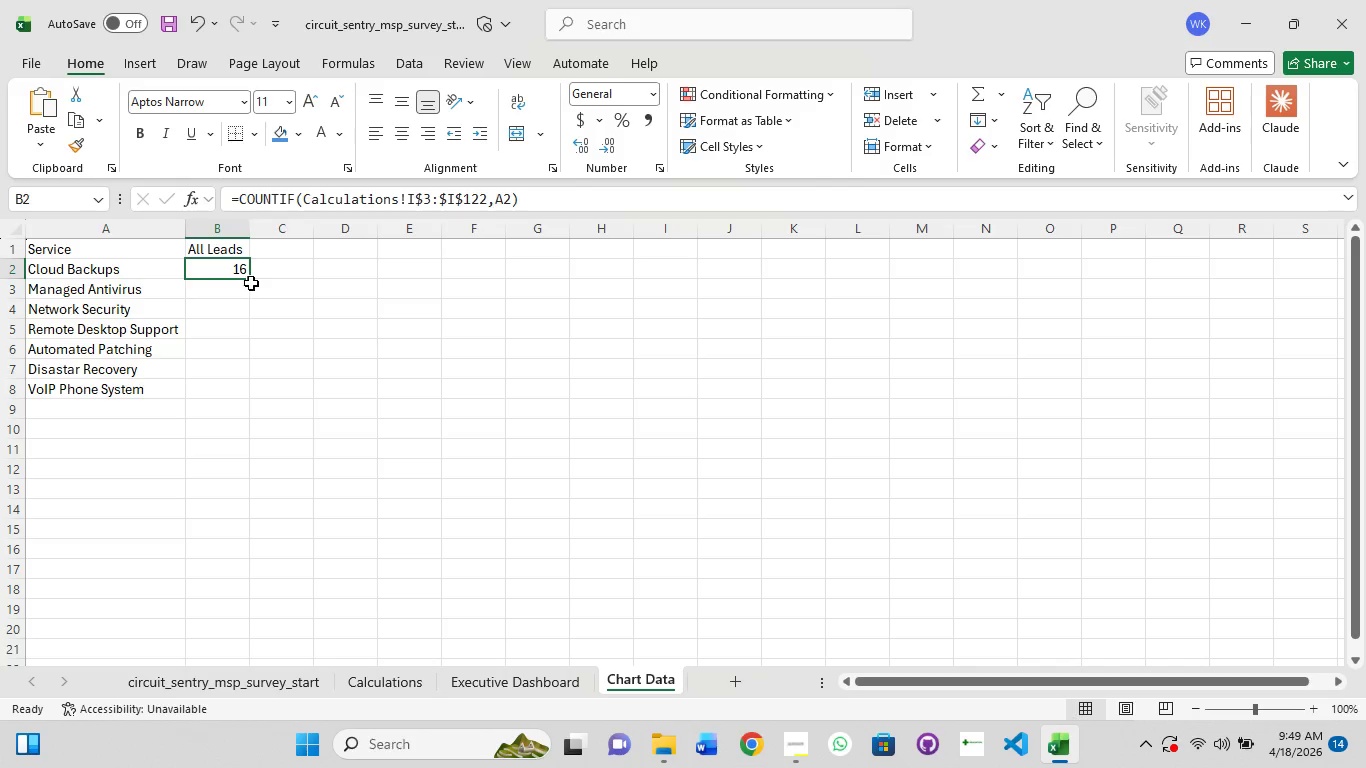 
left_click_drag(start_coordinate=[252, 277], to_coordinate=[223, 396])
 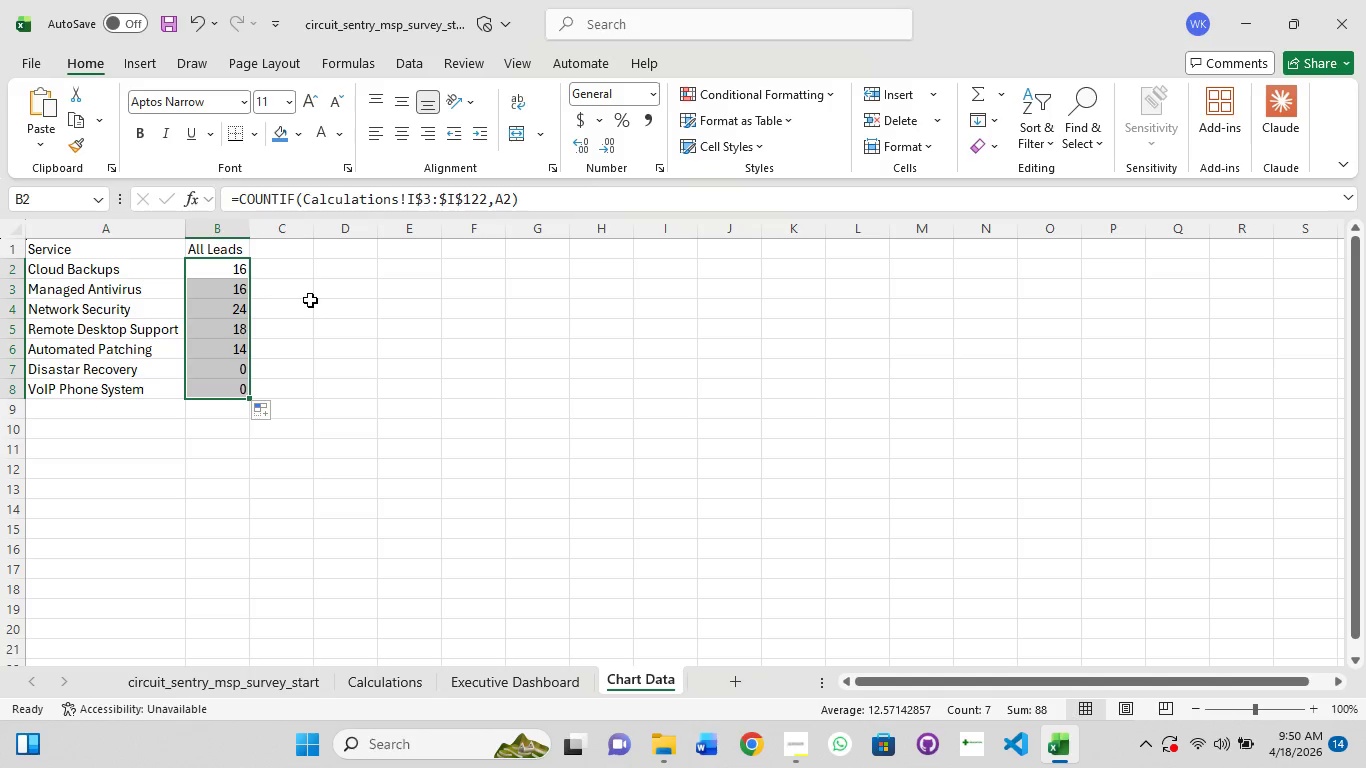 
wait(5.73)
 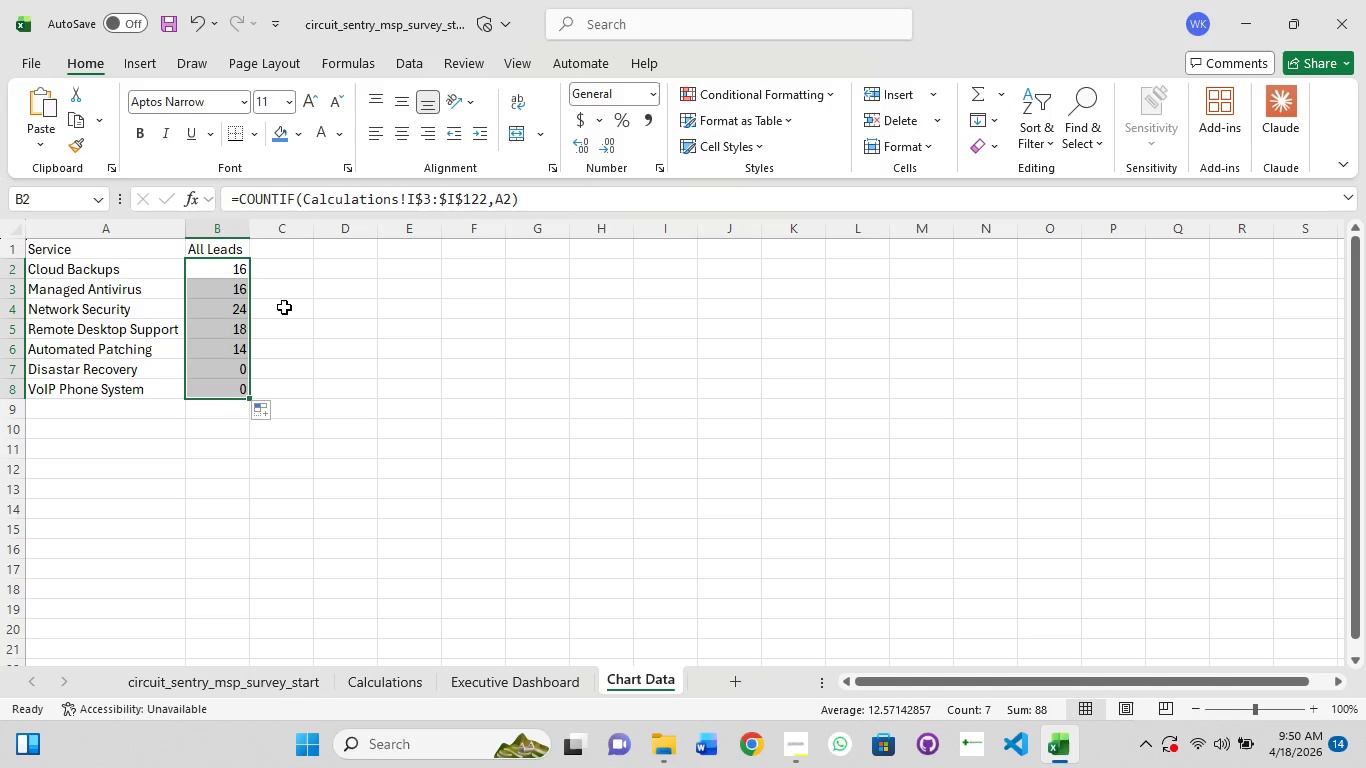 
left_click([230, 292])
 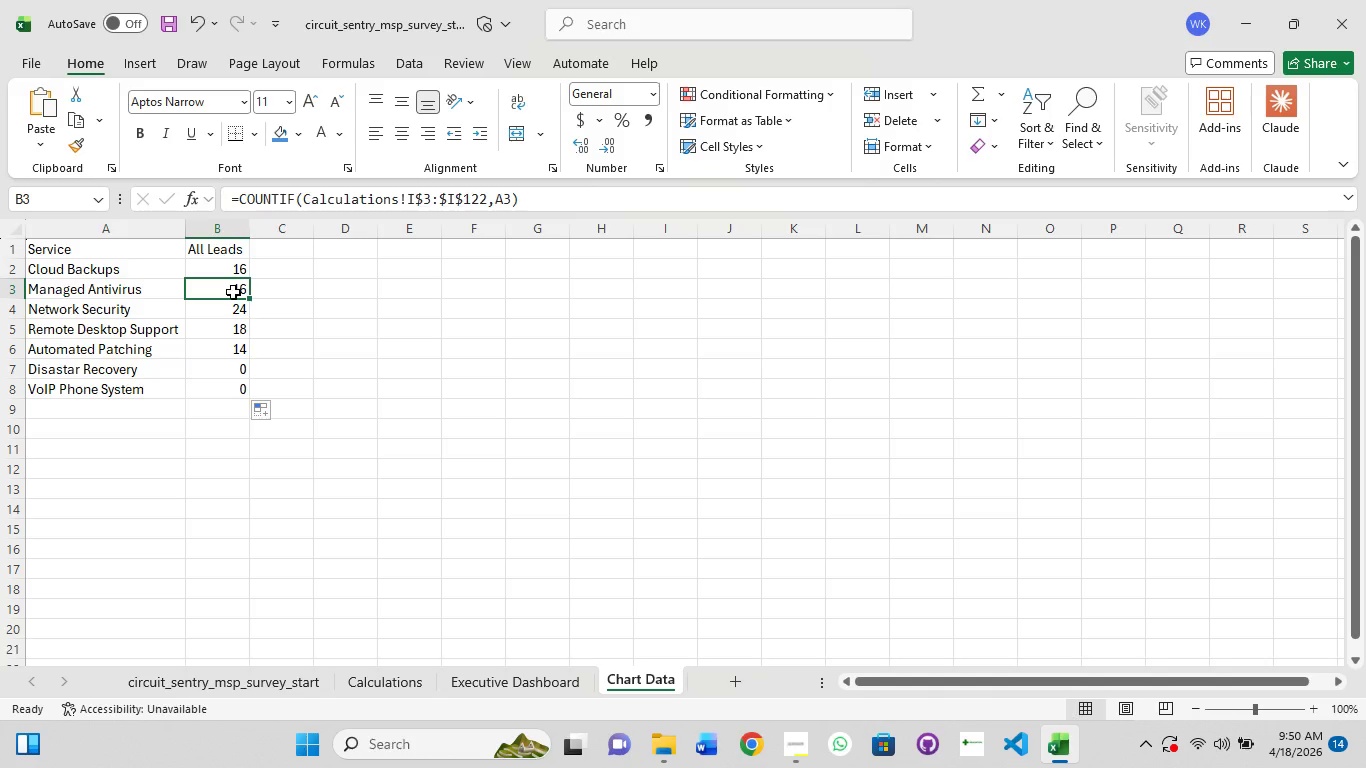 
left_click([225, 273])
 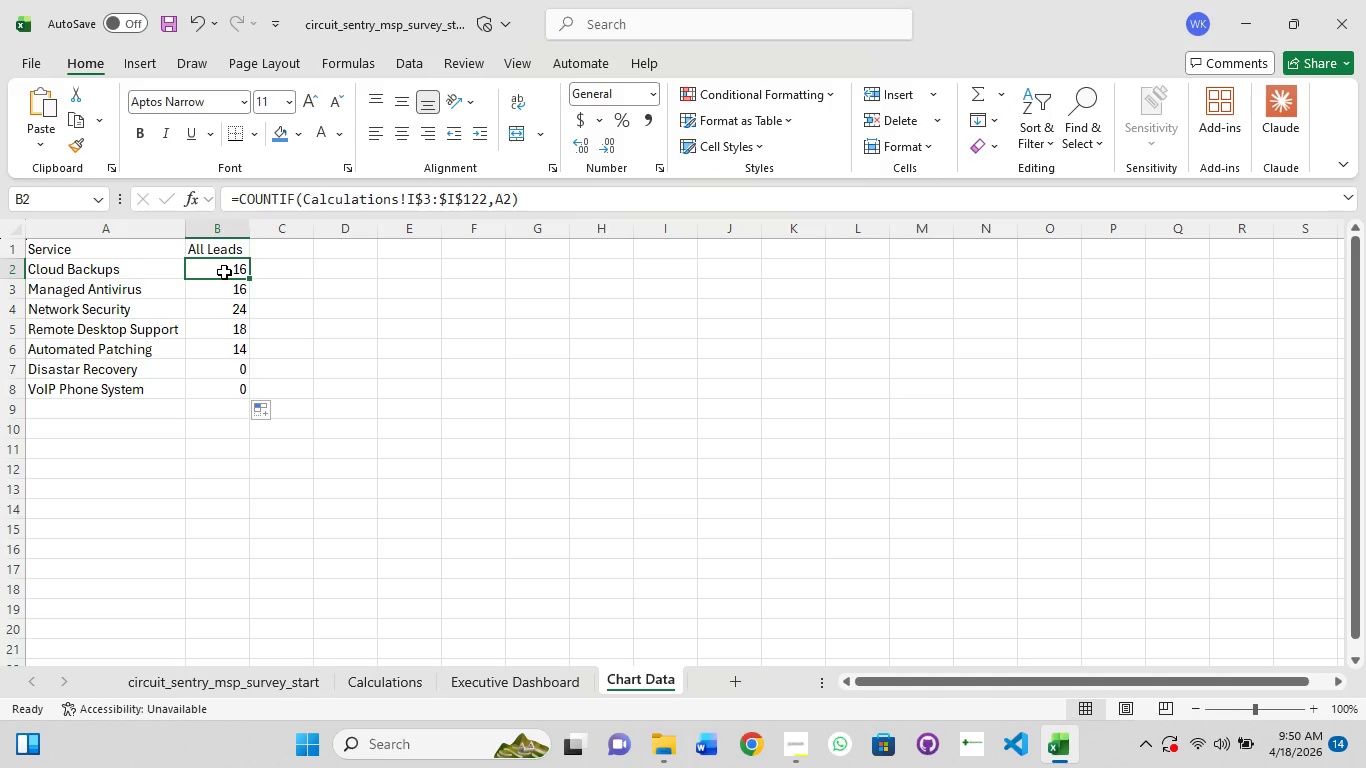 
wait(12.36)
 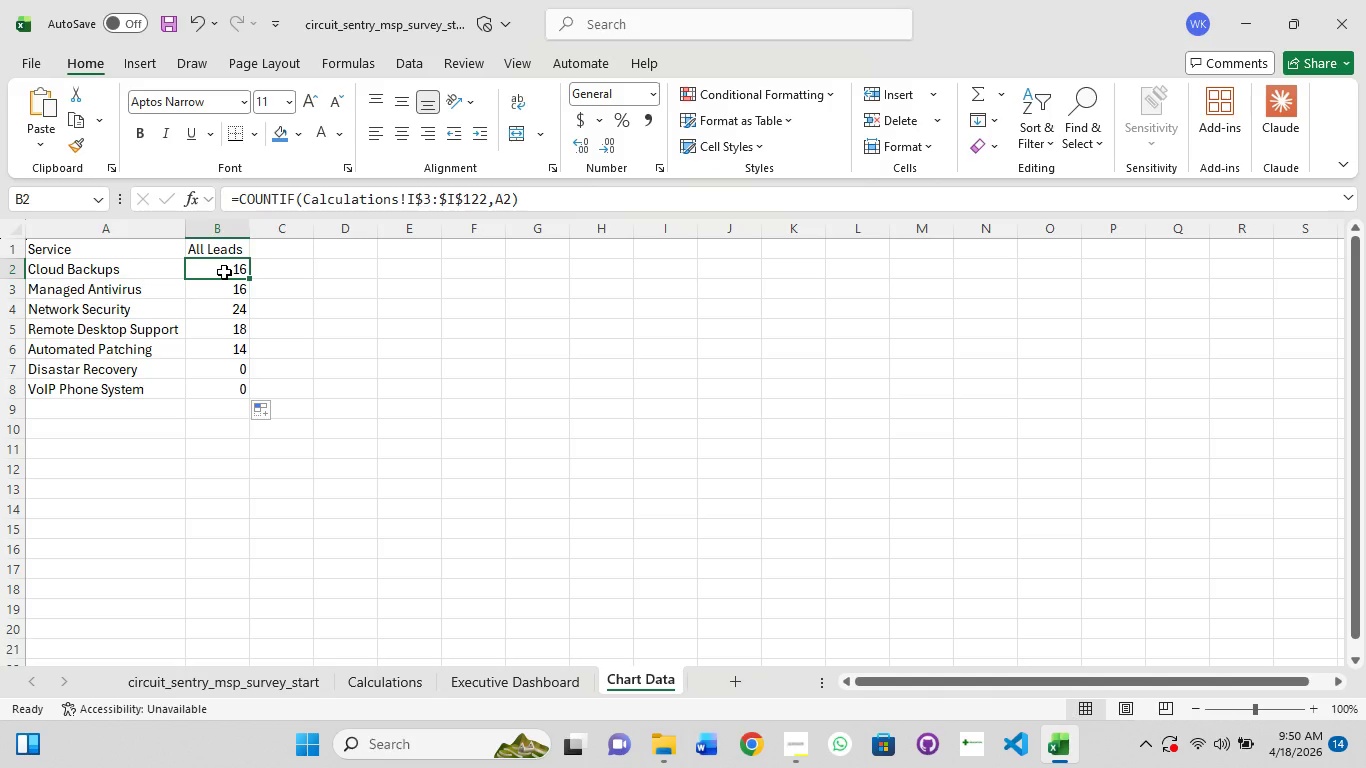 
left_click([406, 692])
 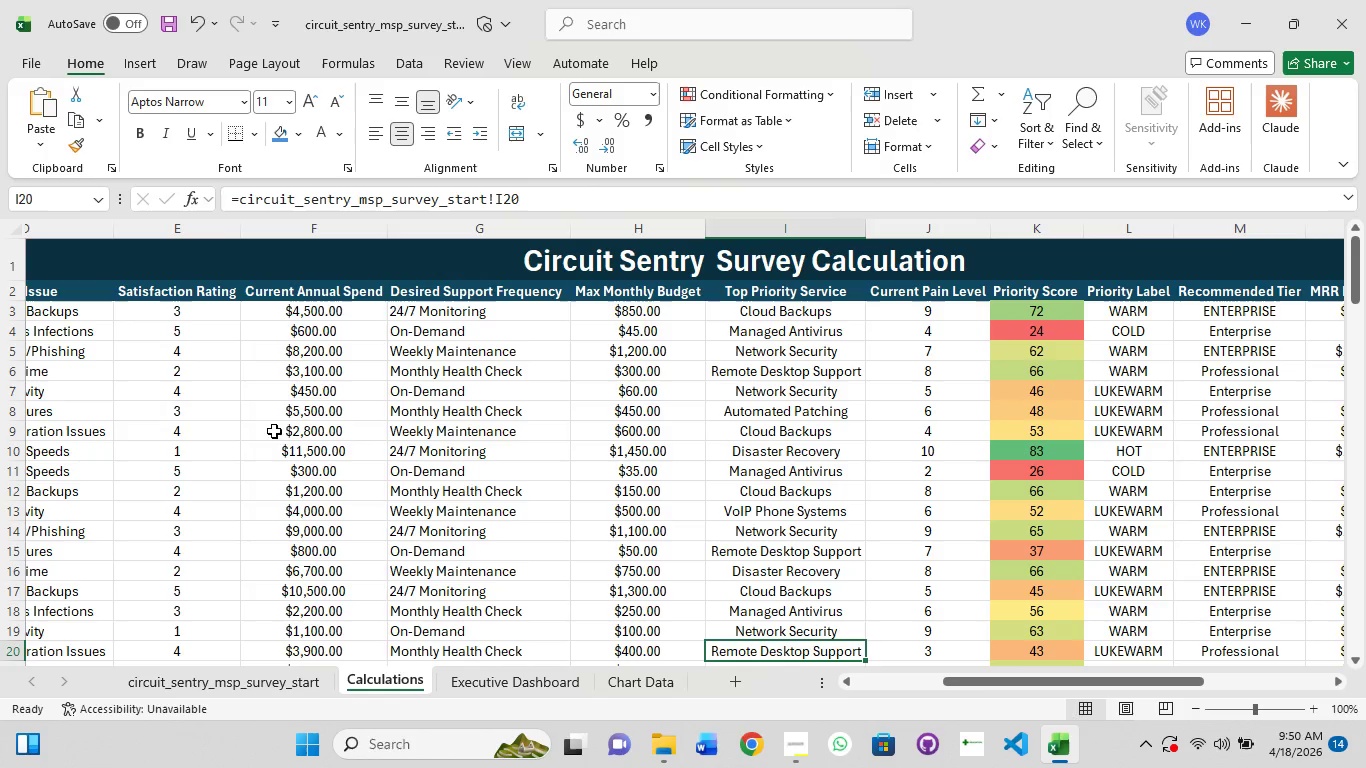 
wait(5.09)
 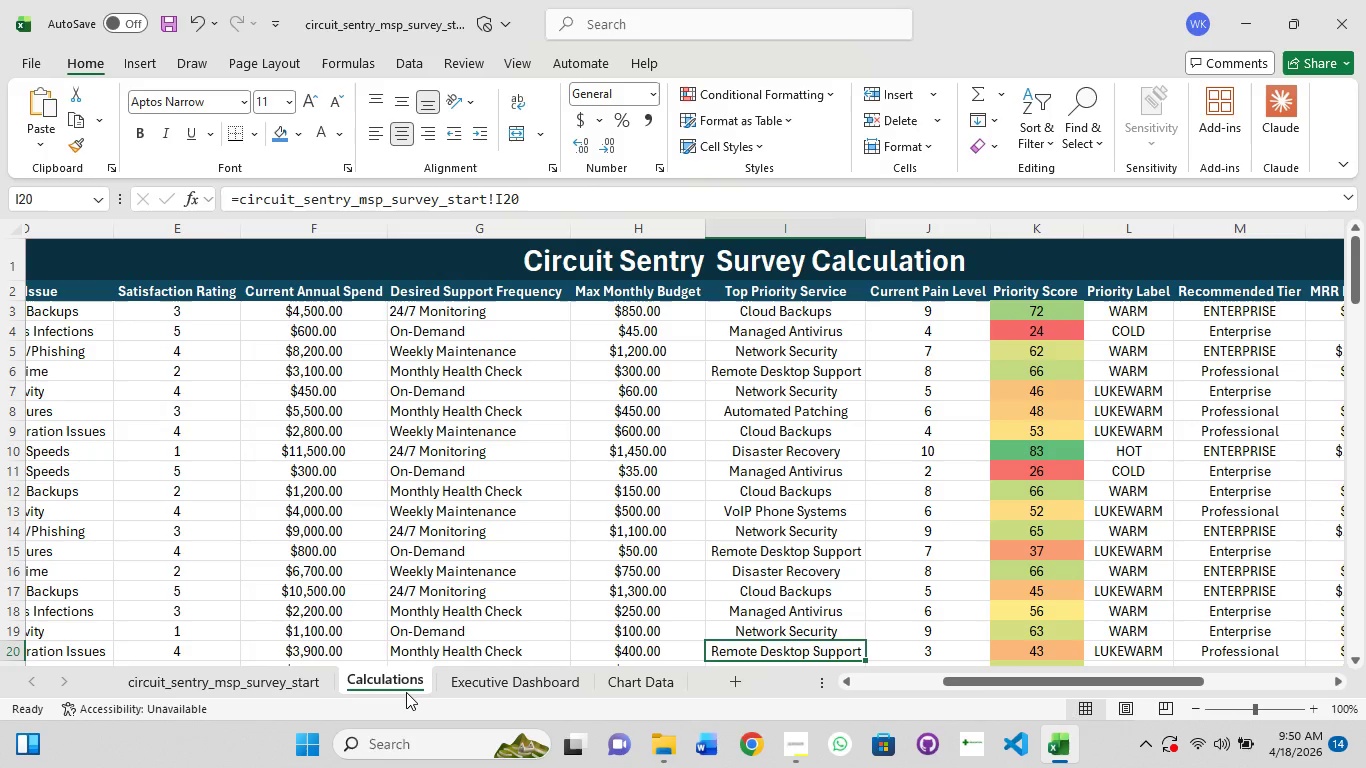 
left_click_drag(start_coordinate=[1013, 680], to_coordinate=[834, 686])
 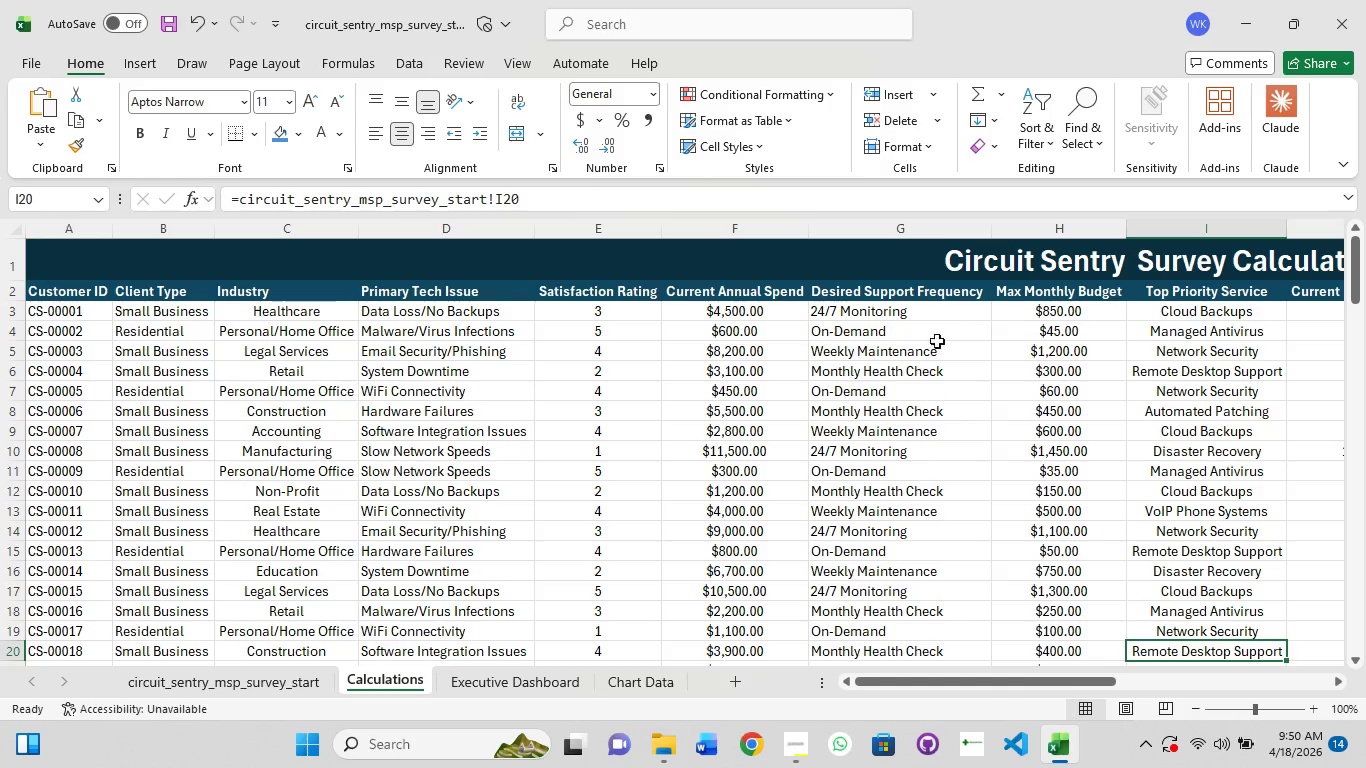 
wait(7.2)
 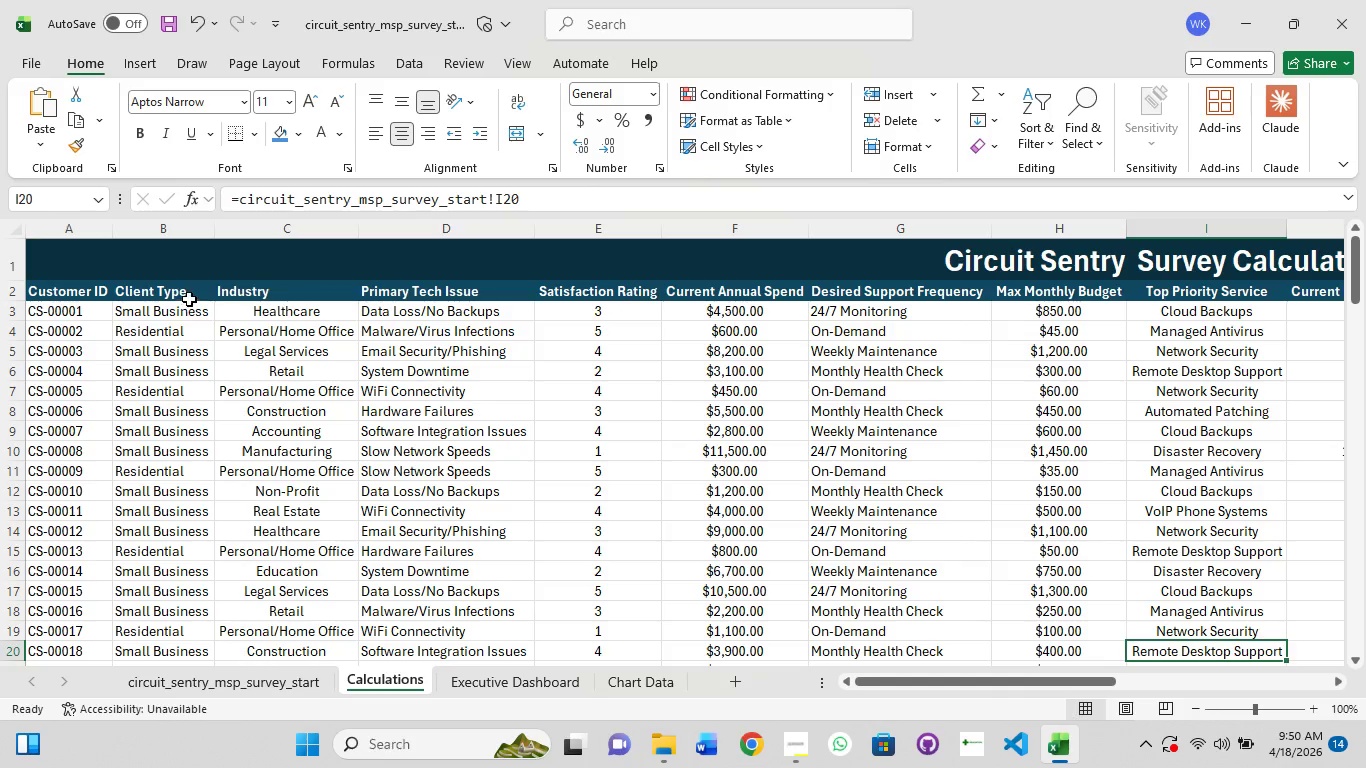 
left_click_drag(start_coordinate=[1066, 683], to_coordinate=[1124, 675])
 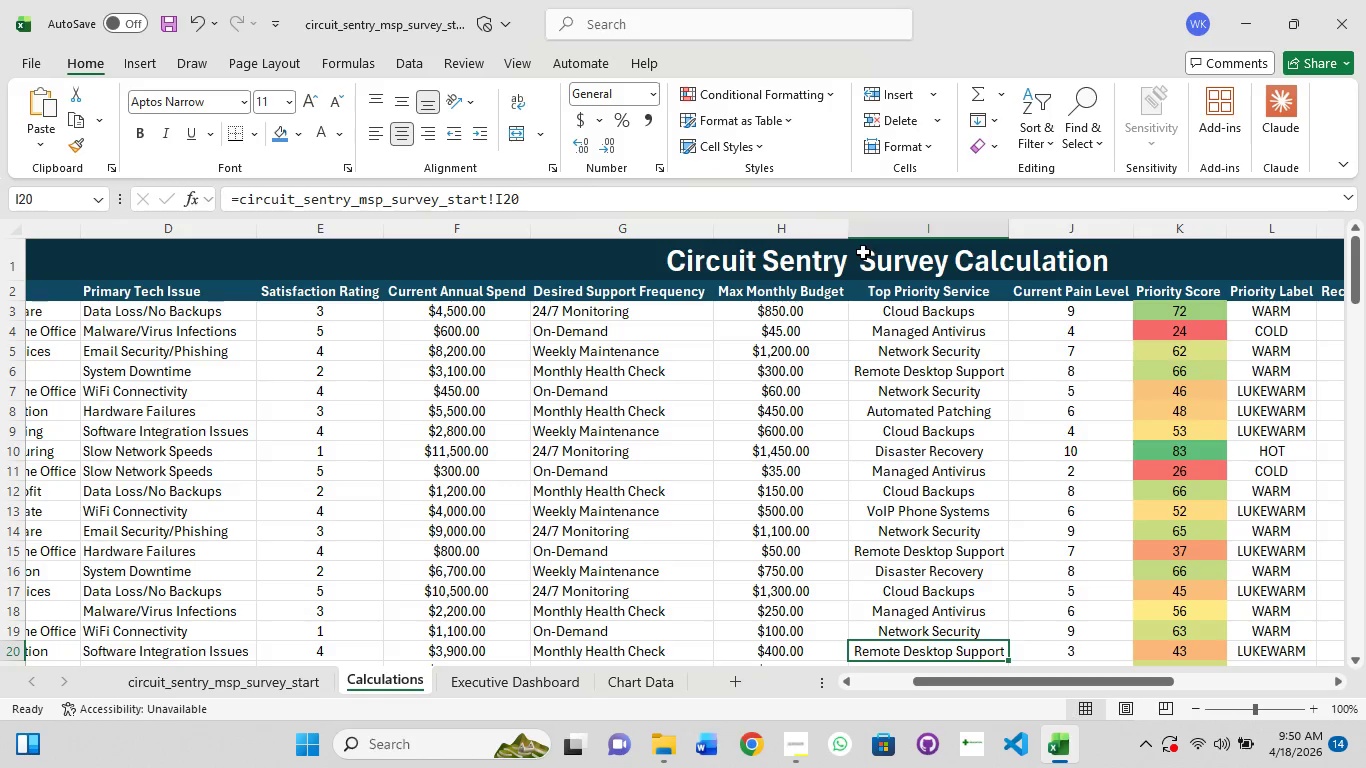 
wait(5.84)
 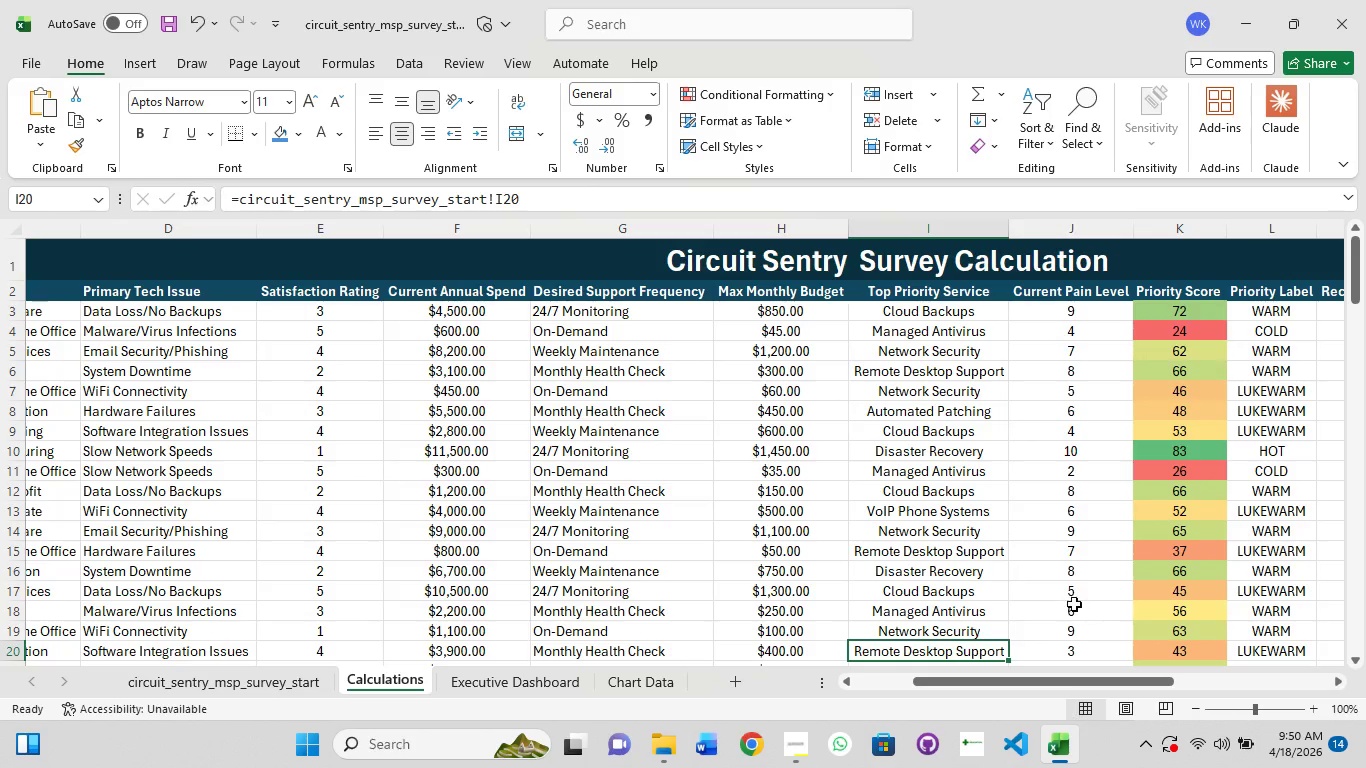 
left_click([945, 315])
 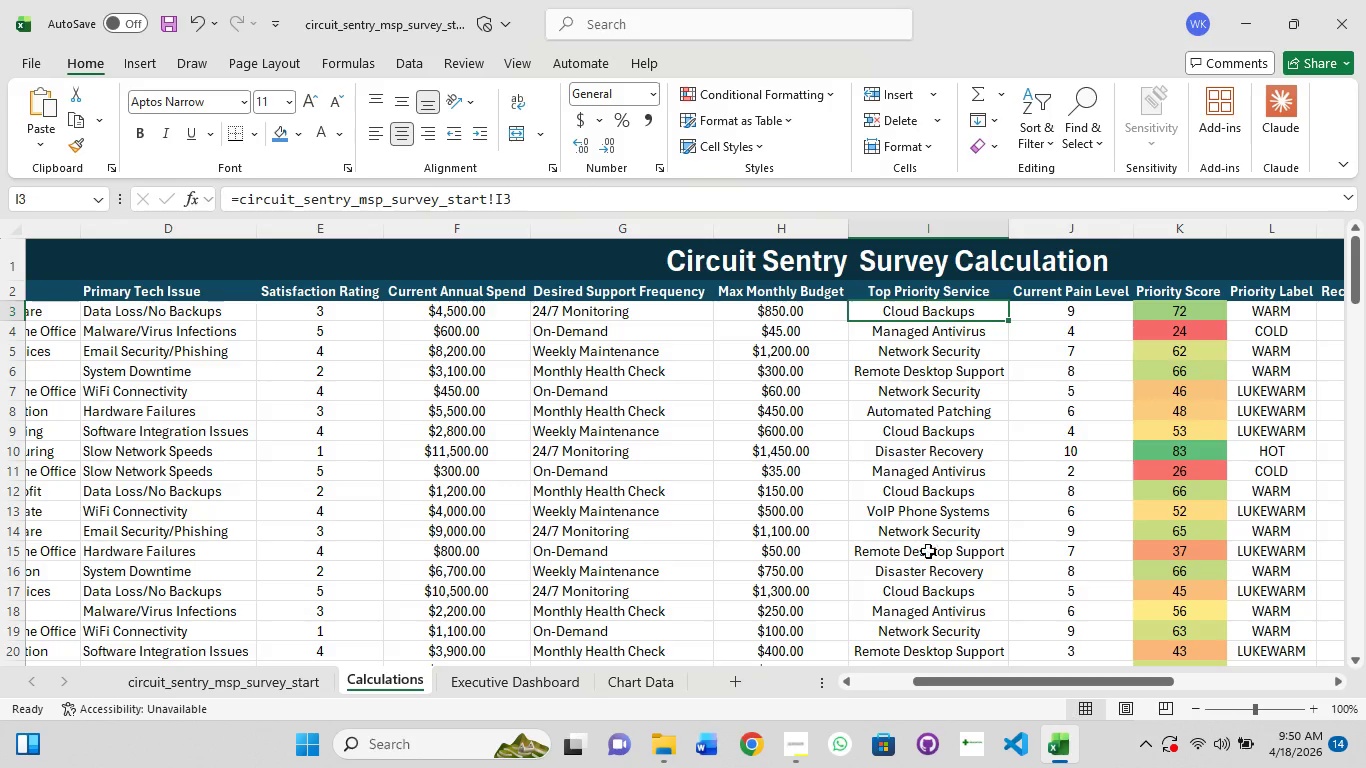 
scroll: coordinate [928, 563], scroll_direction: down, amount: 1.0
 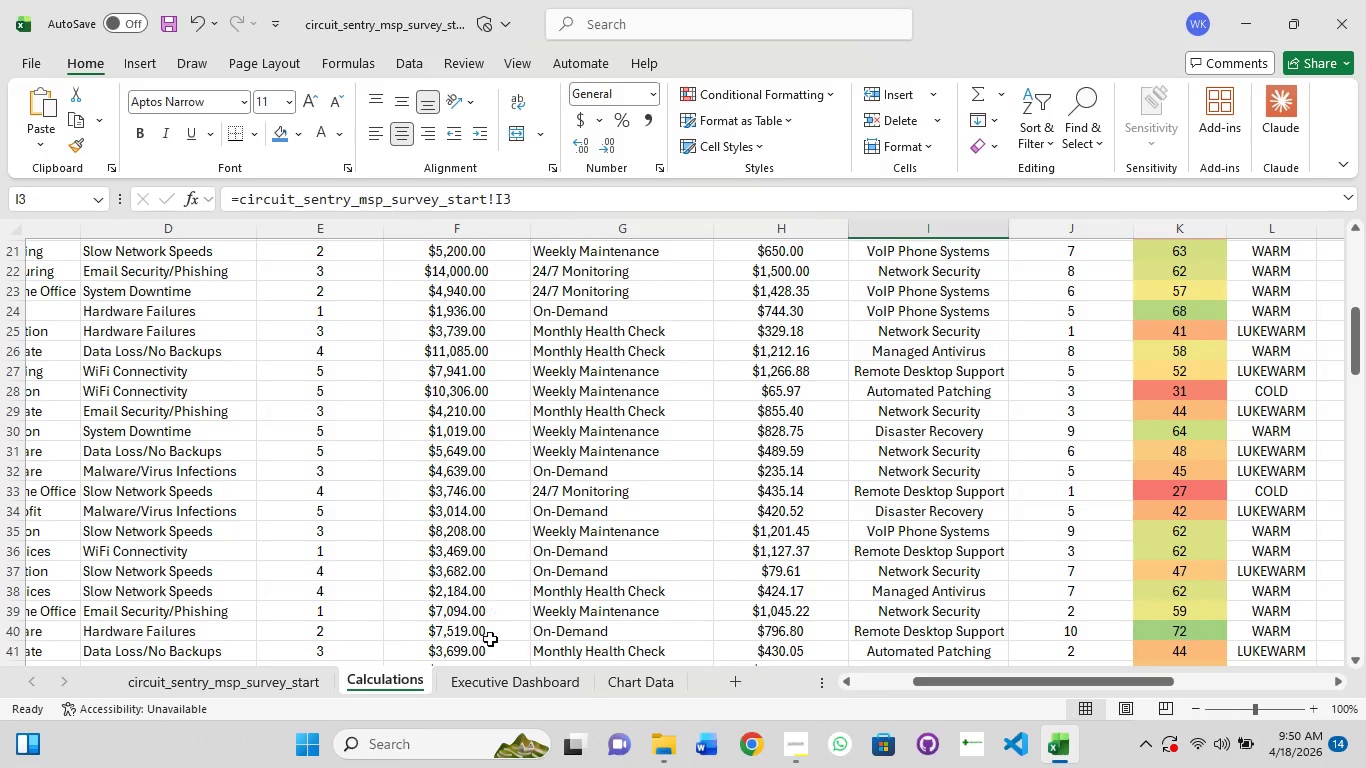 
left_click([641, 684])
 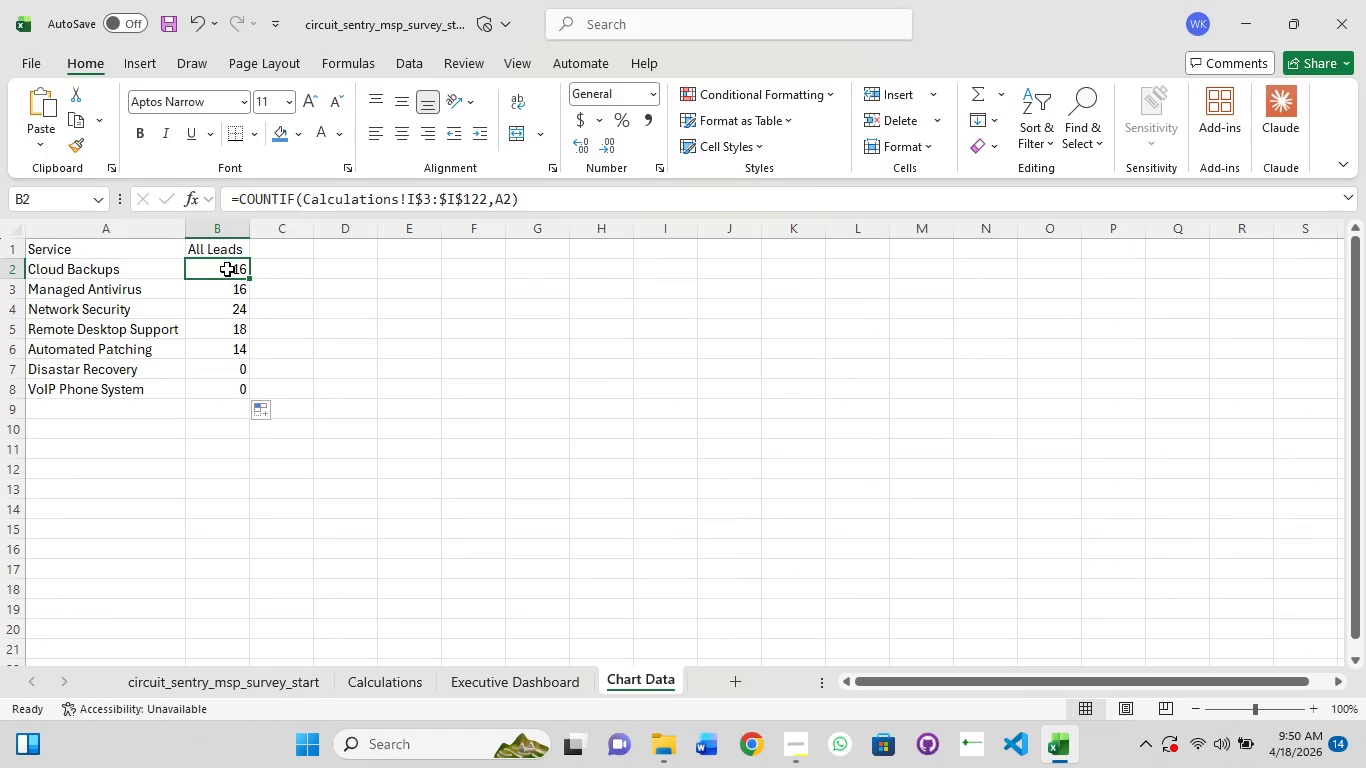 
left_click([227, 269])
 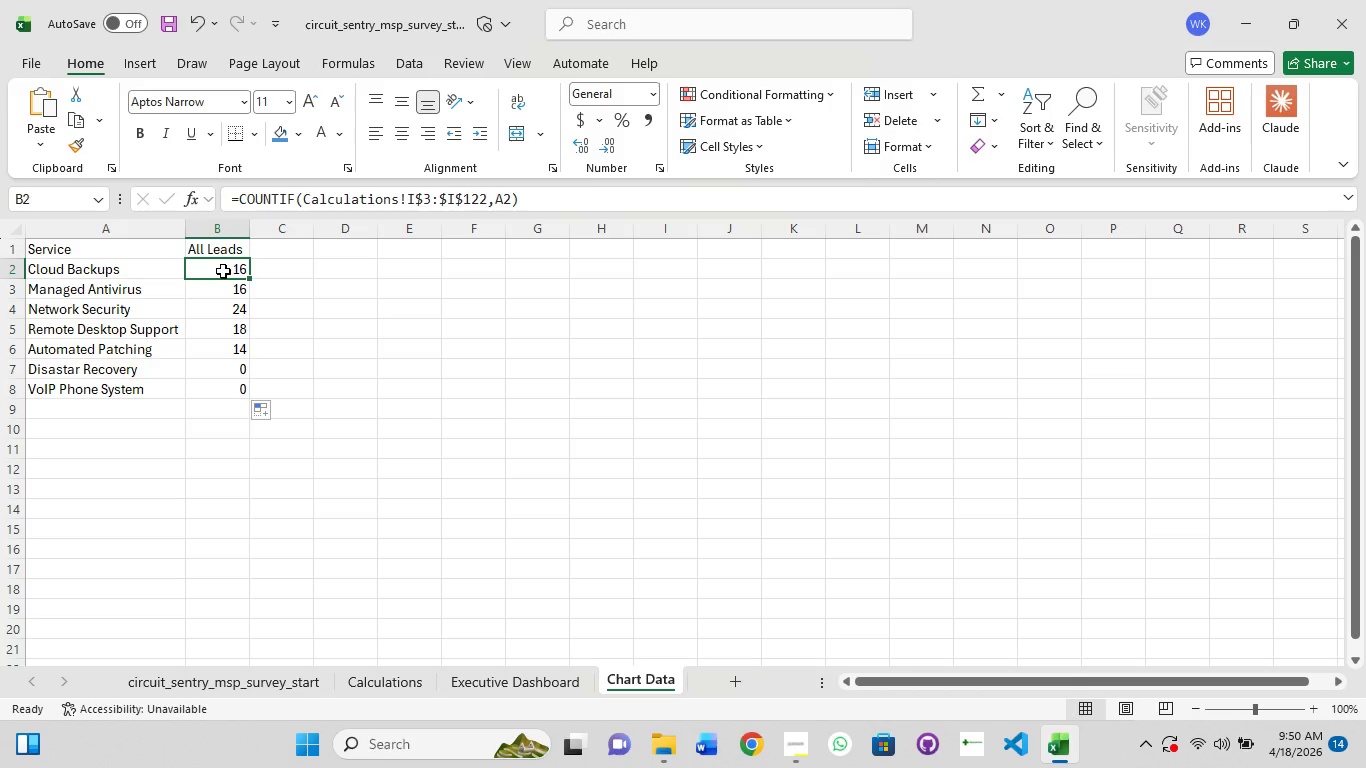 
wait(12.53)
 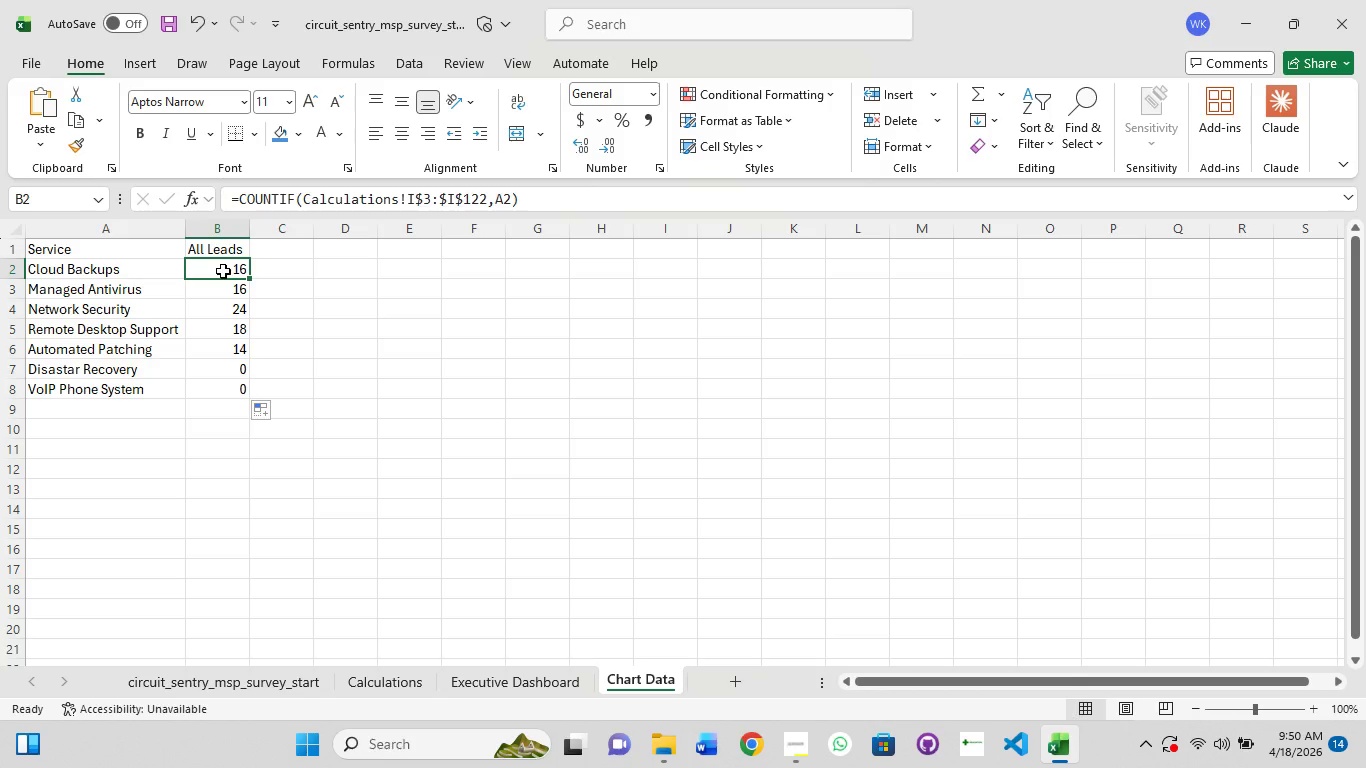 
left_click([377, 684])
 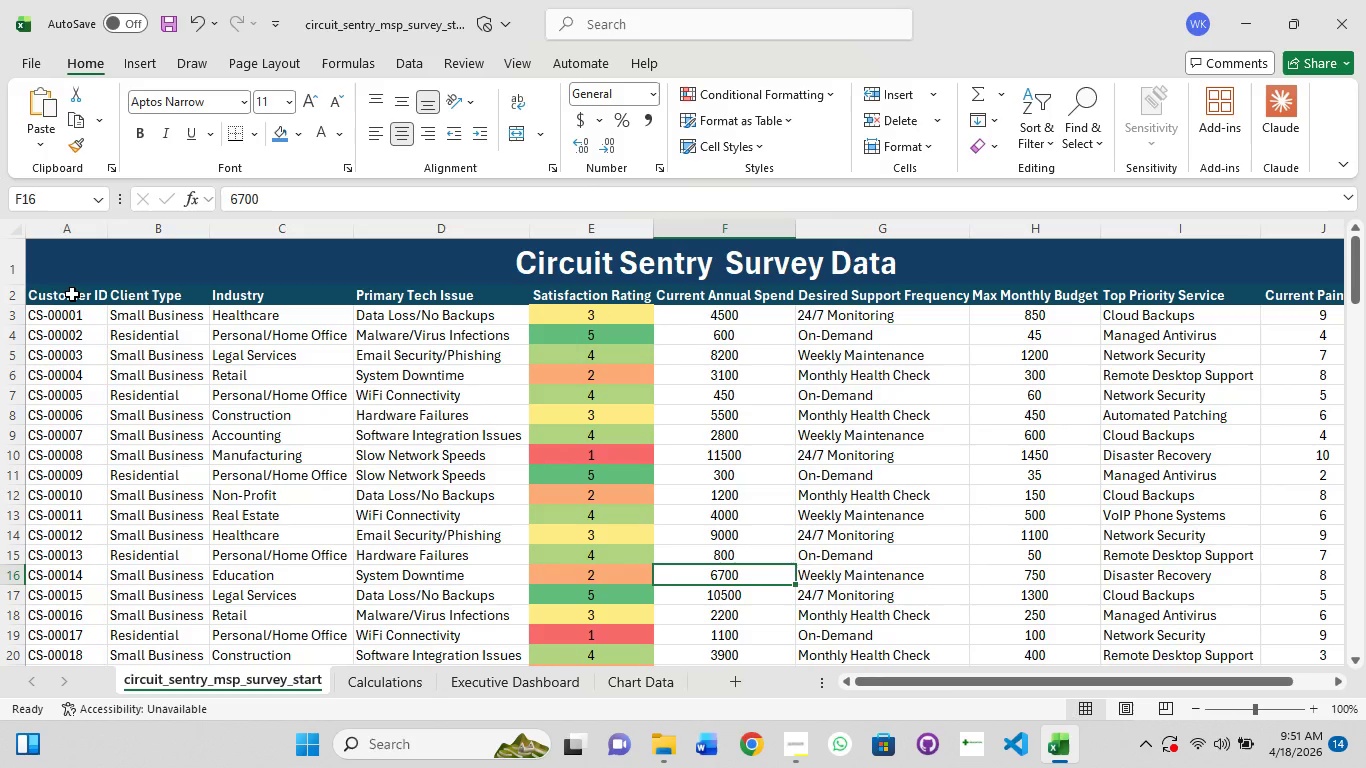 
wait(6.02)
 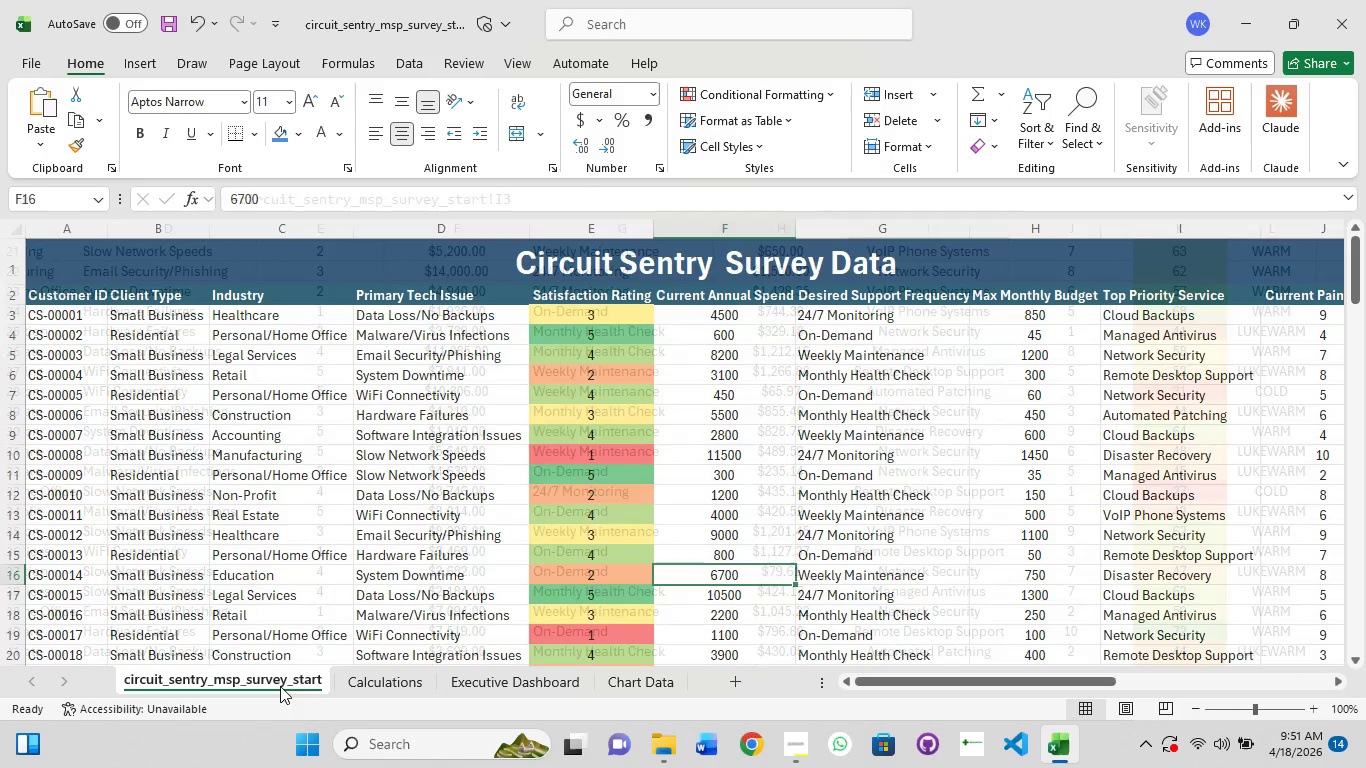 
left_click([385, 680])
 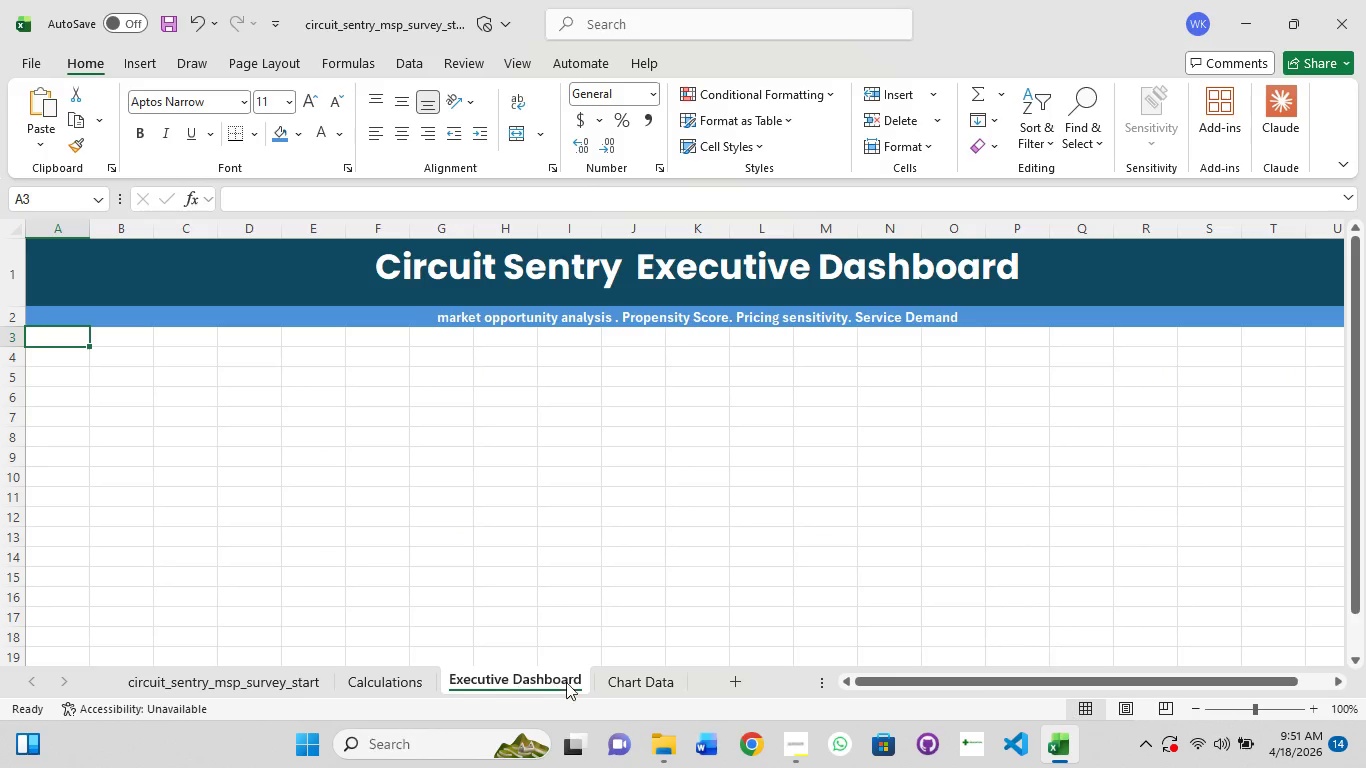 
left_click([643, 684])
 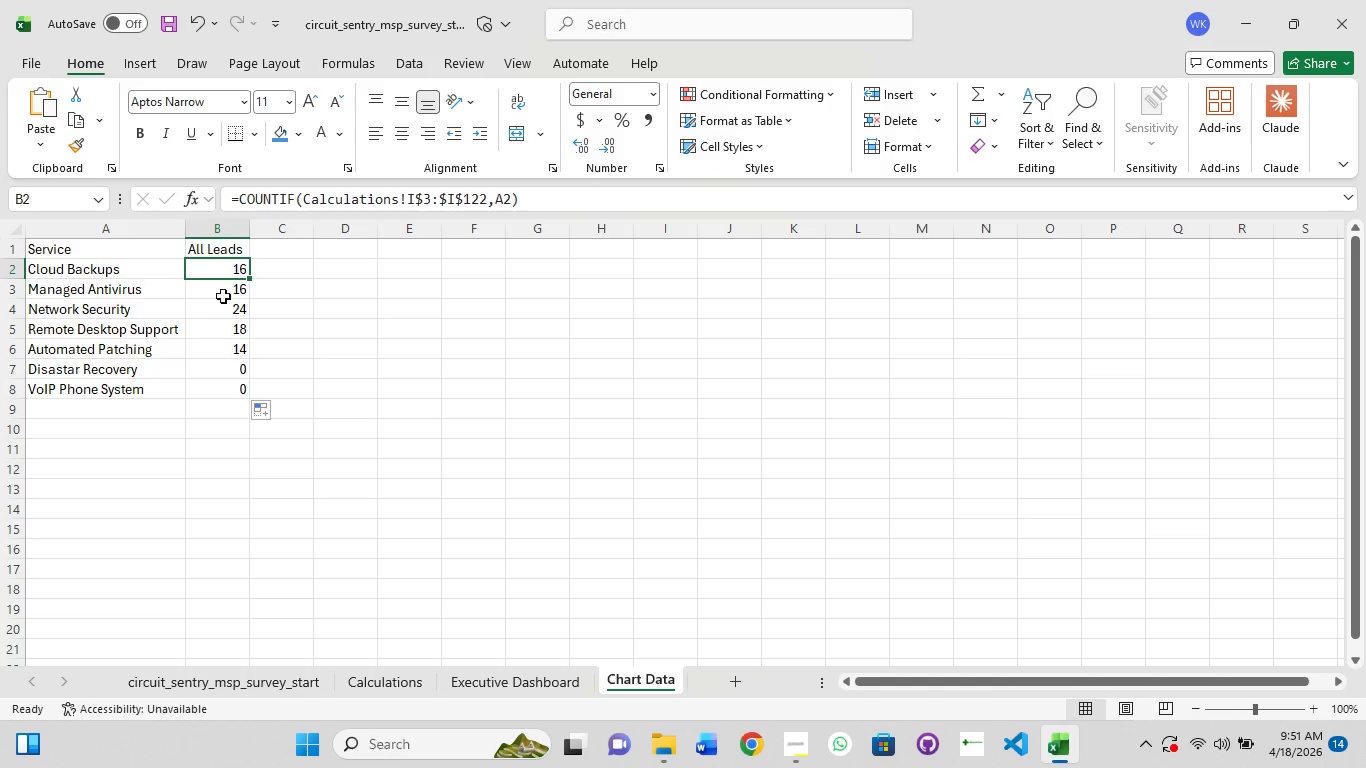 
left_click([228, 286])
 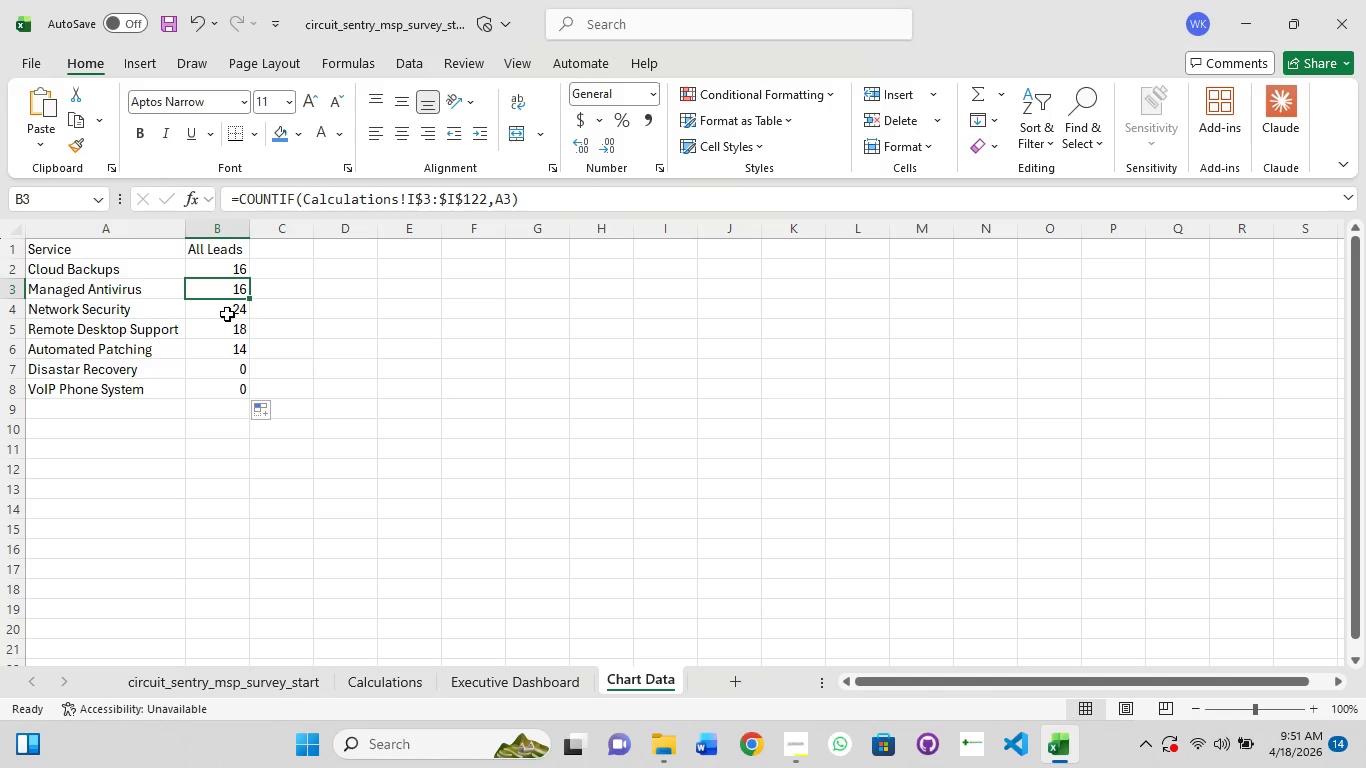 
left_click([222, 314])
 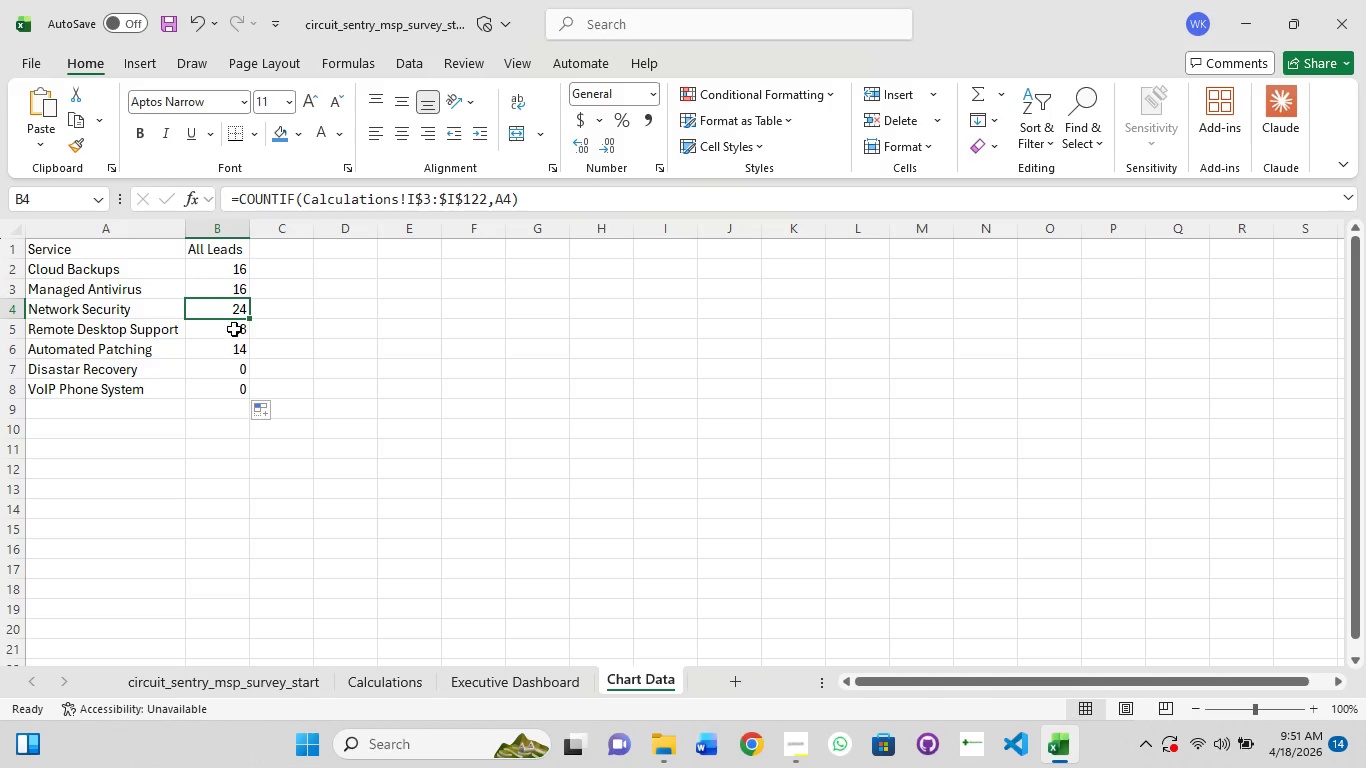 
left_click([238, 326])
 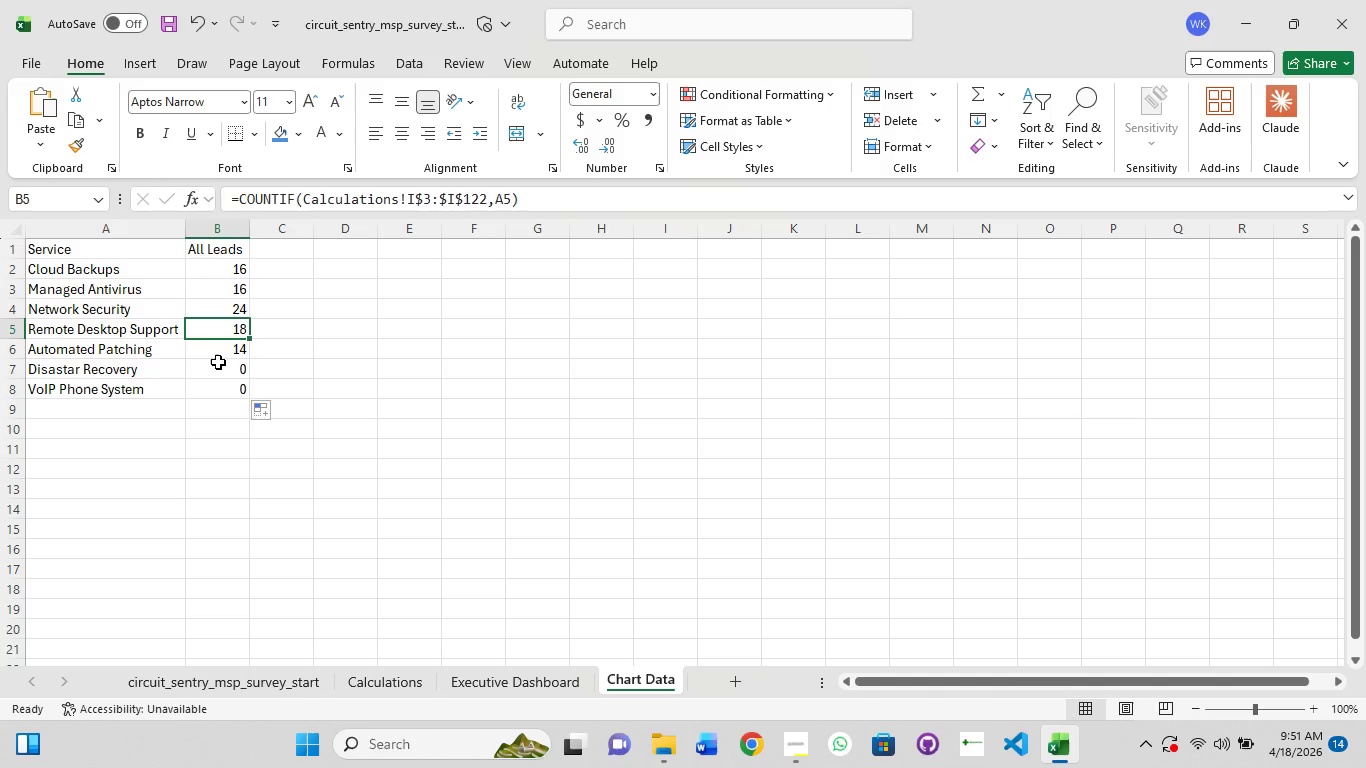 
left_click([204, 351])
 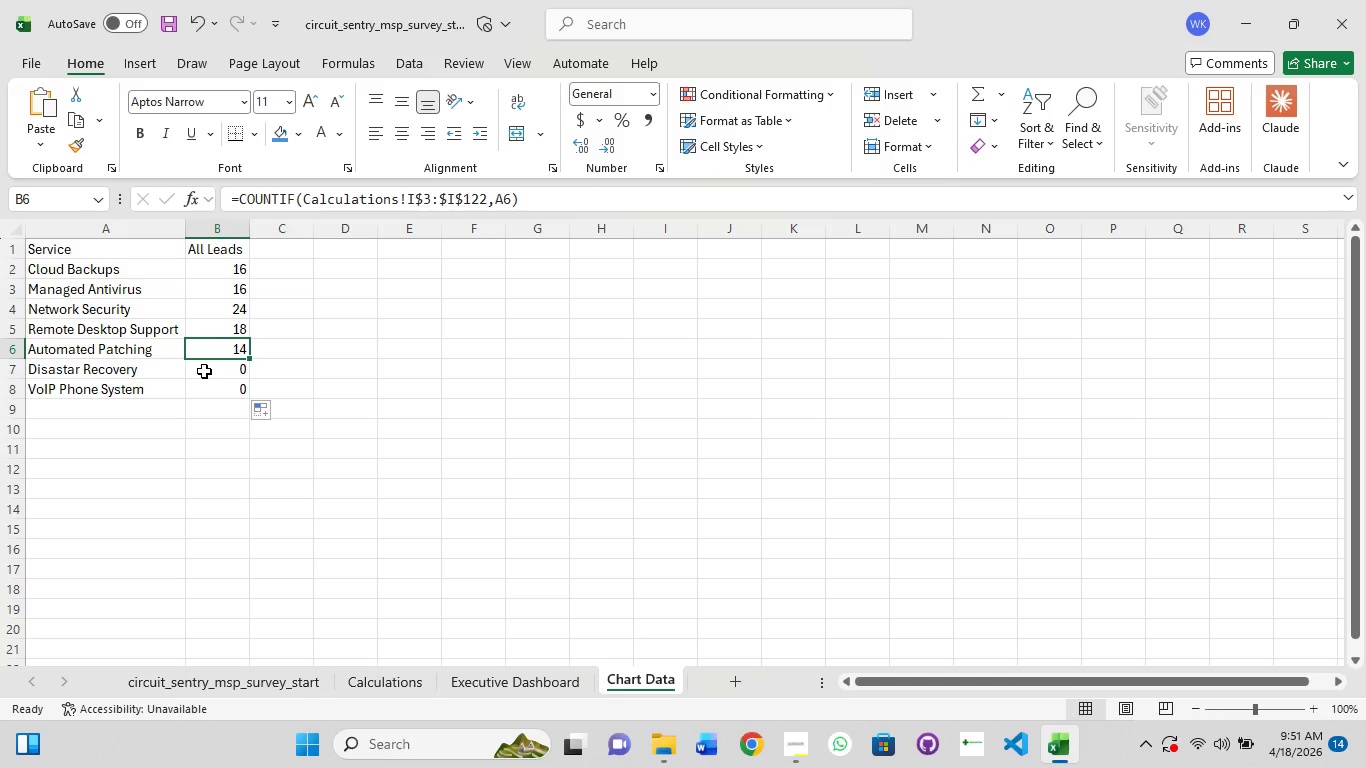 
wait(5.47)
 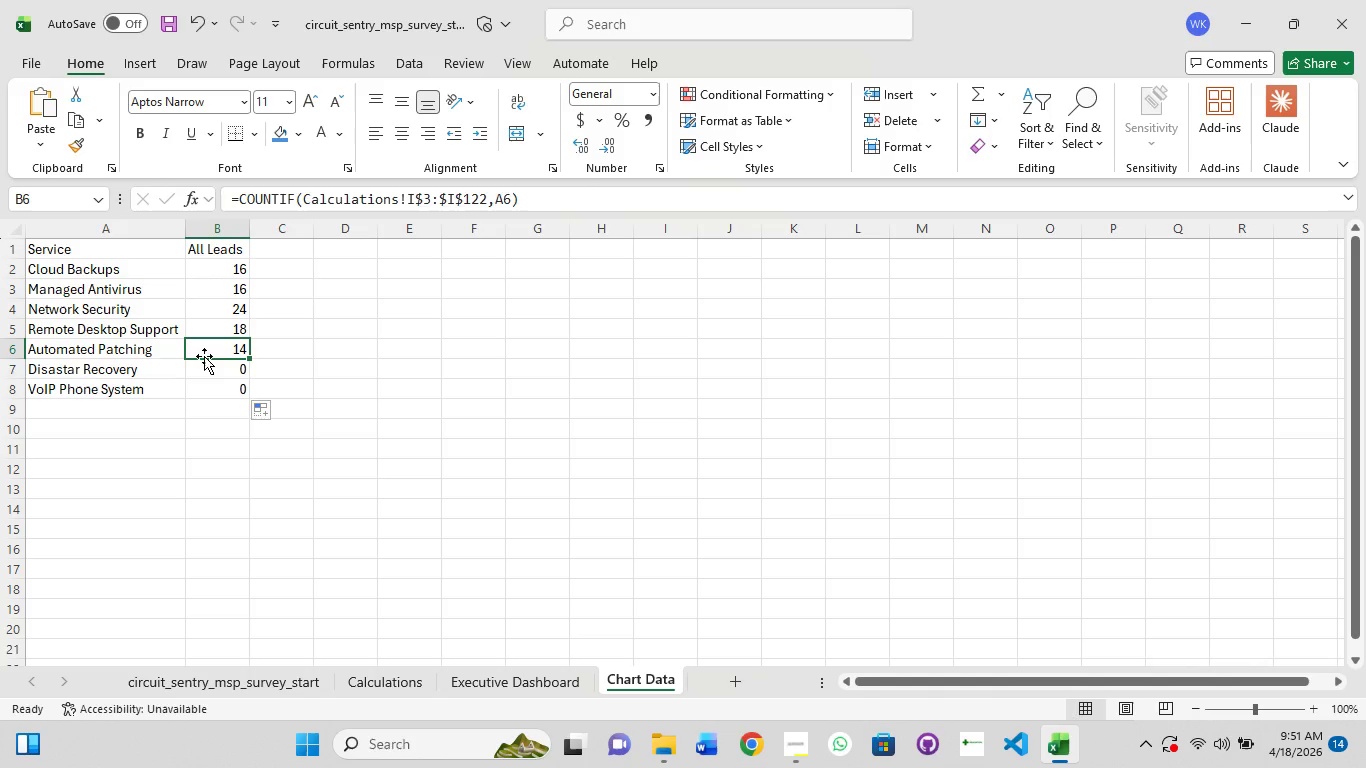 
left_click([222, 376])
 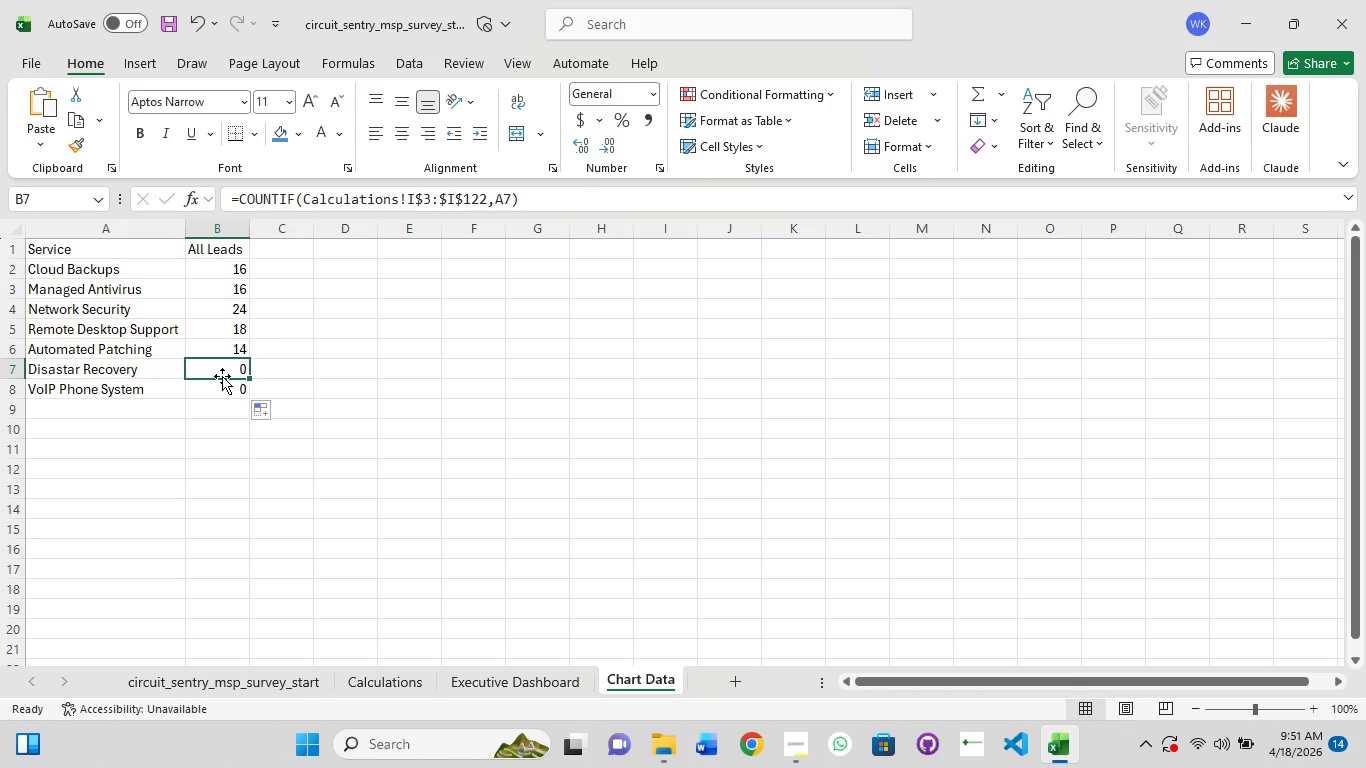 
left_click([413, 688])
 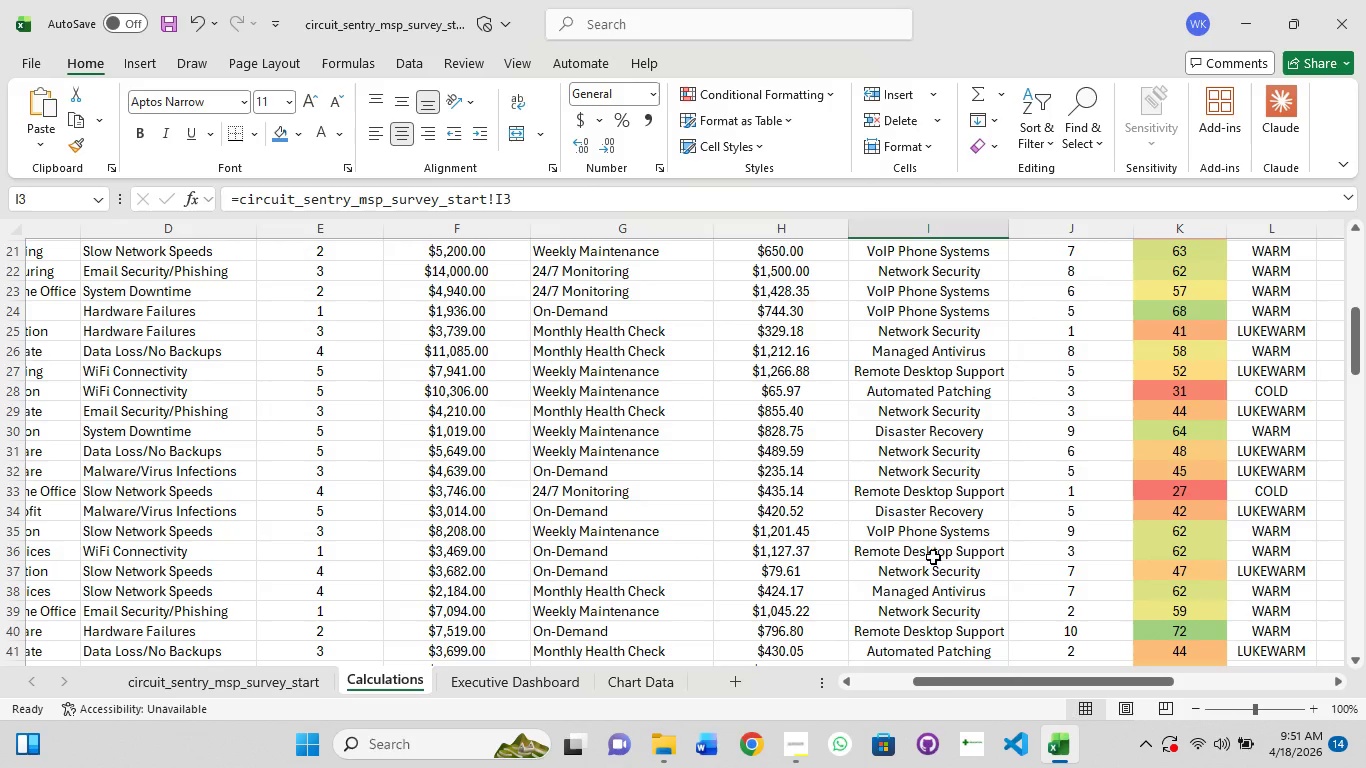 
left_click([940, 515])
 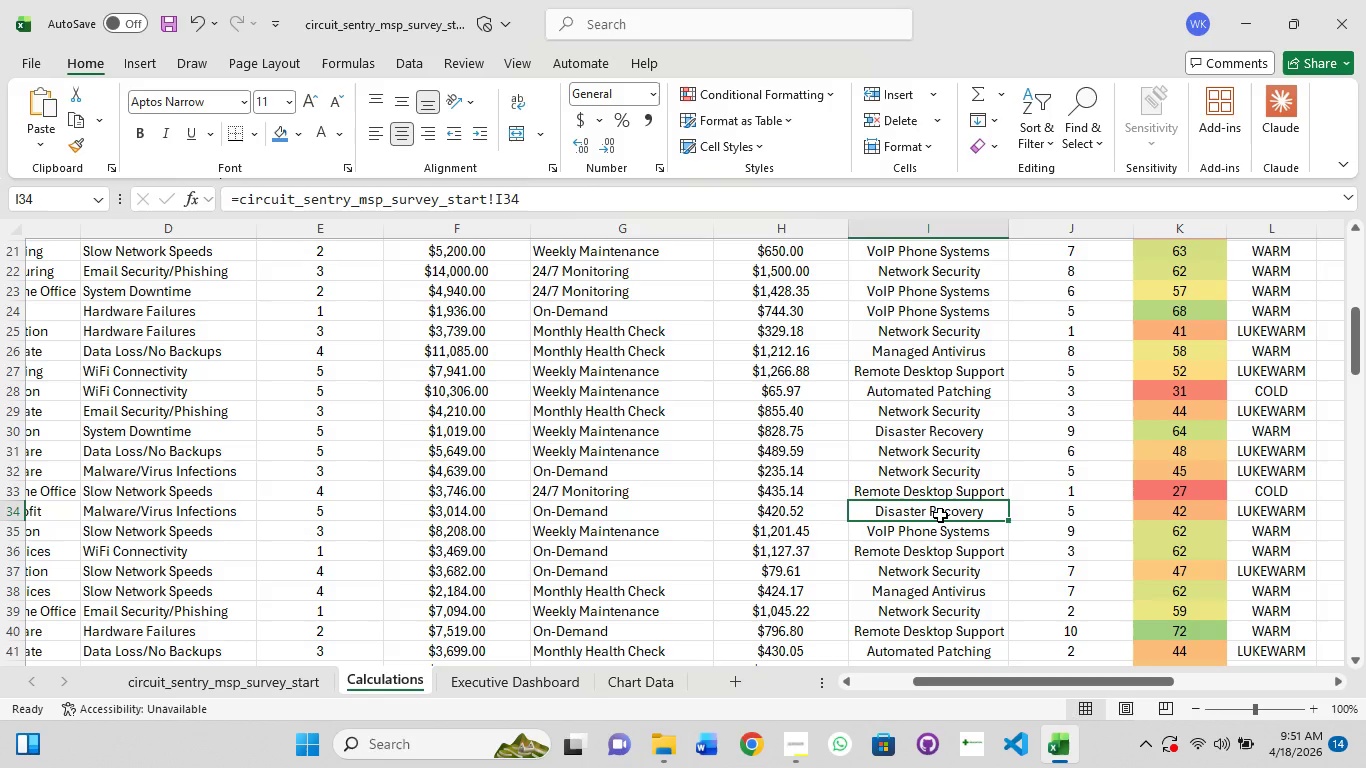 
wait(8.38)
 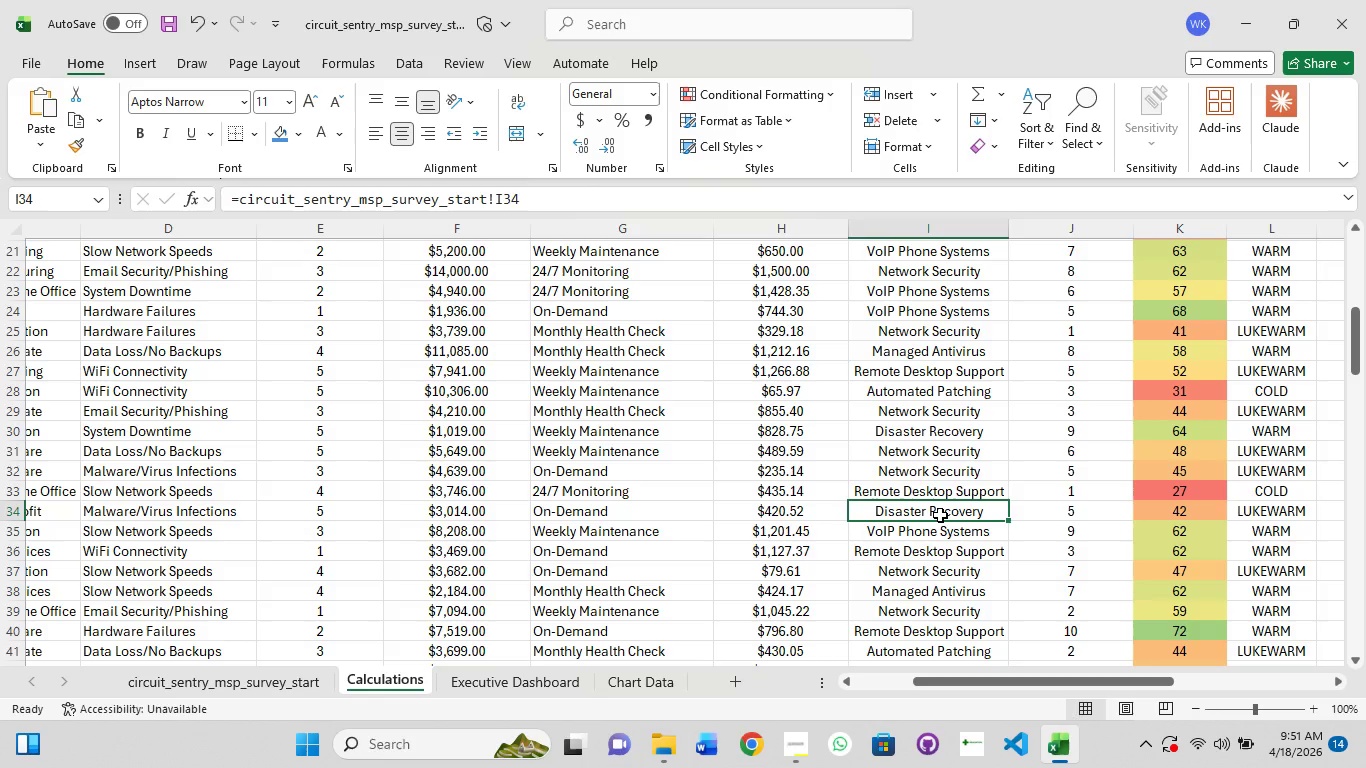 
left_click([878, 584])
 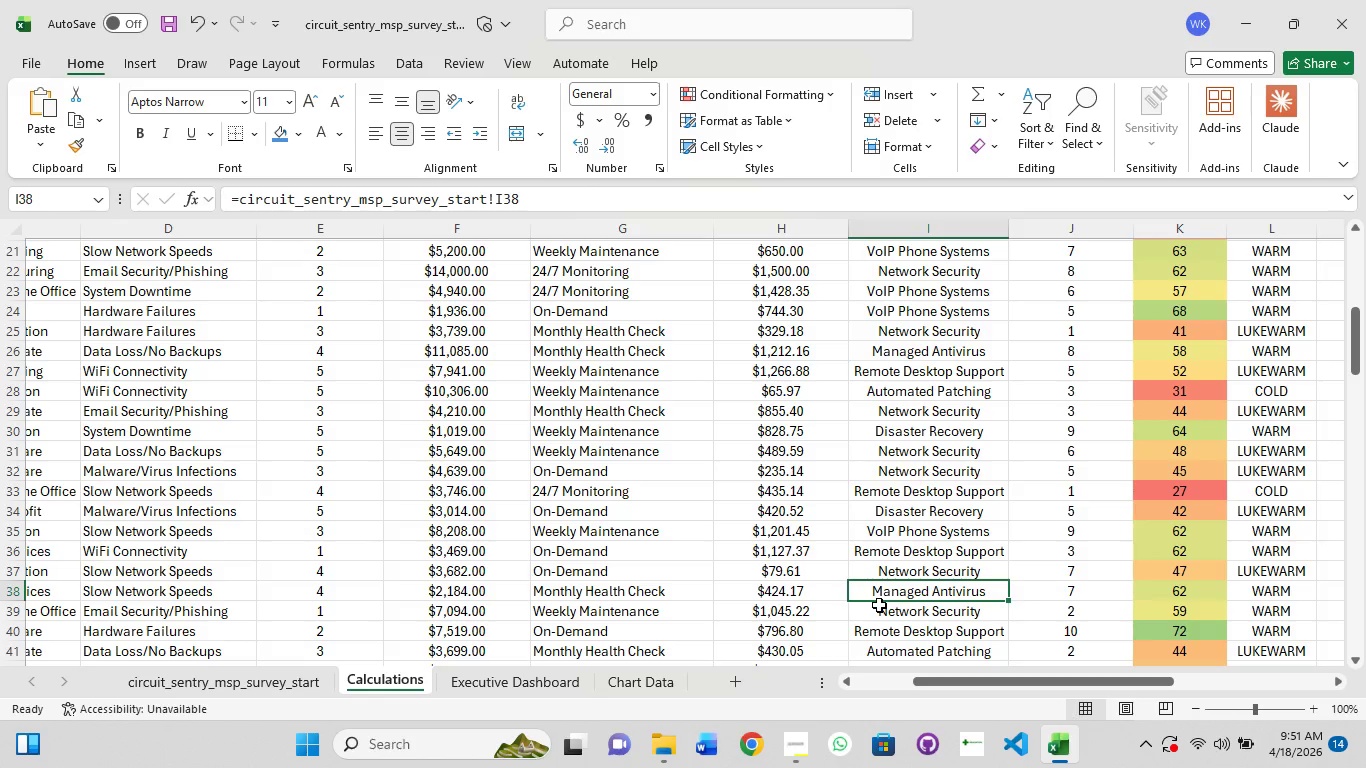 
scroll: coordinate [879, 617], scroll_direction: down, amount: 4.0
 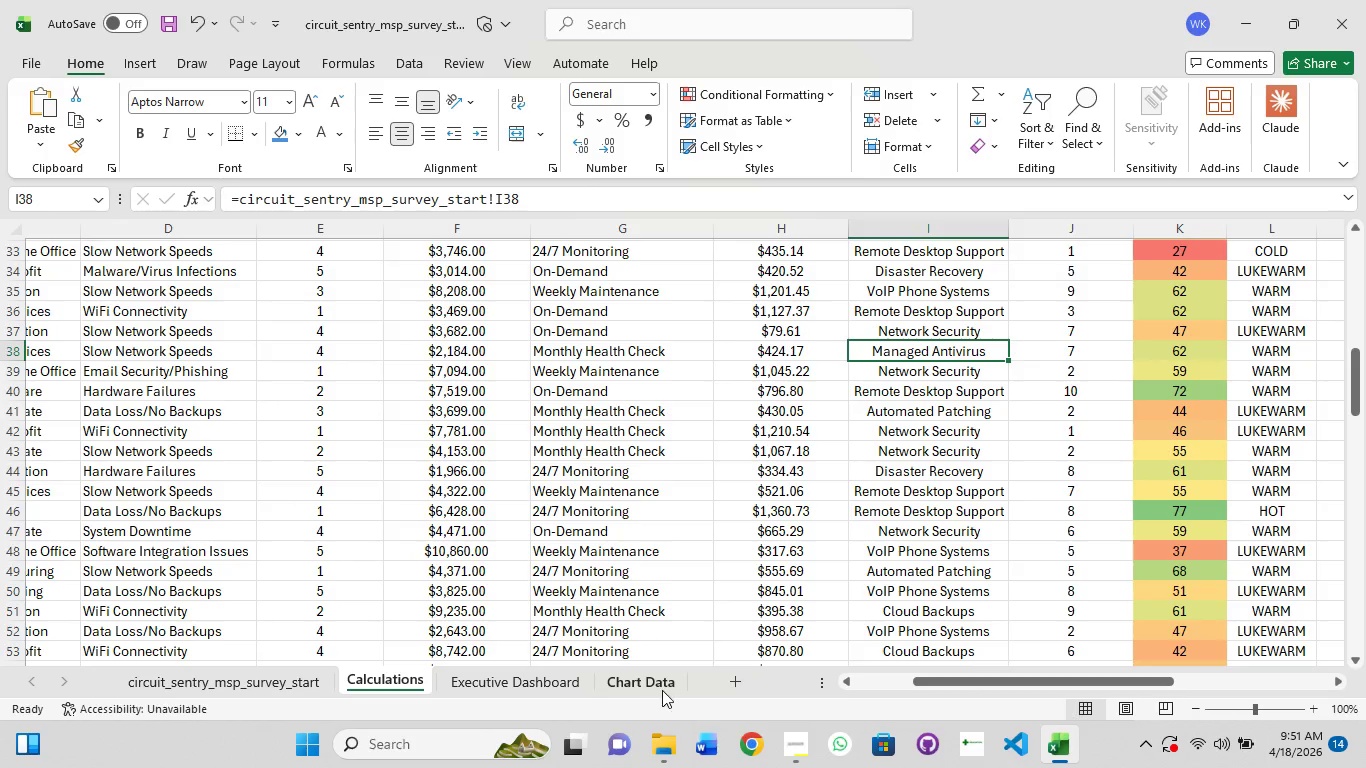 
left_click([672, 688])
 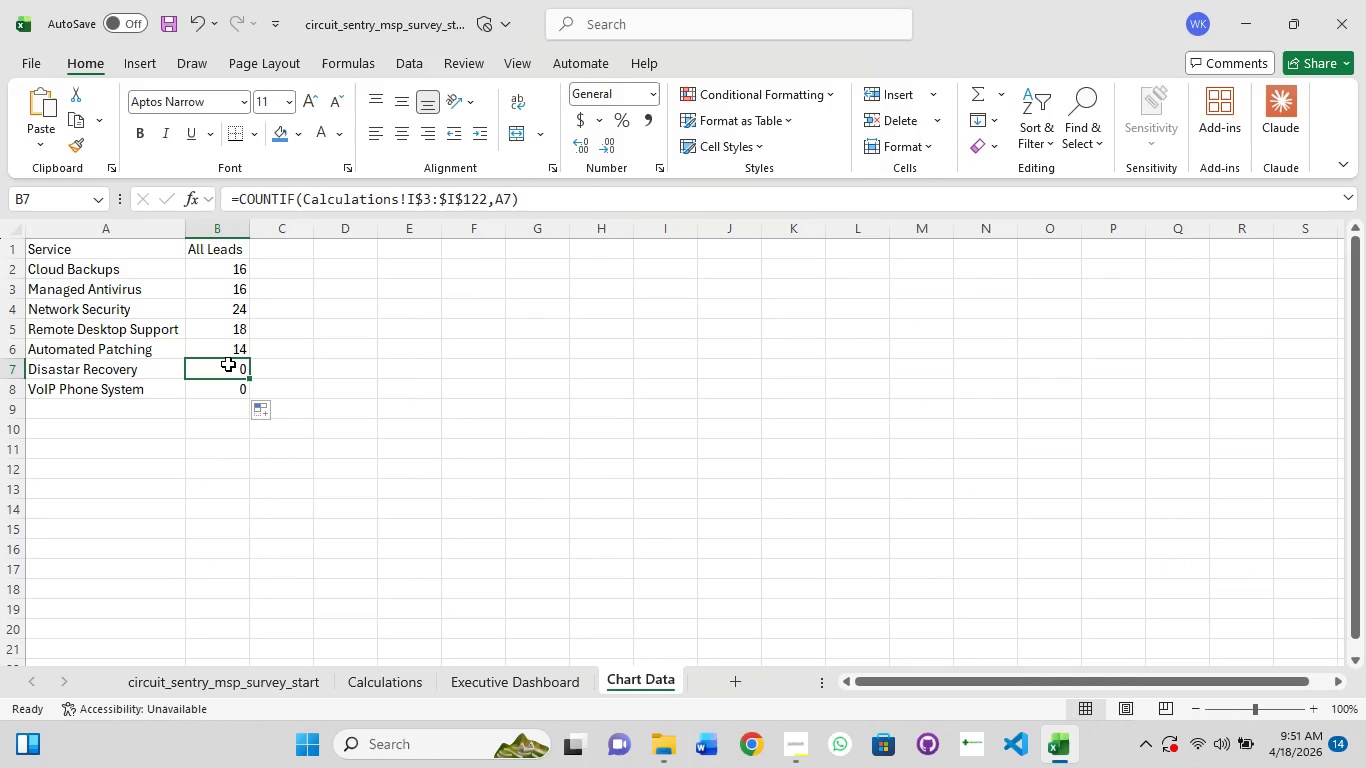 
left_click([233, 348])
 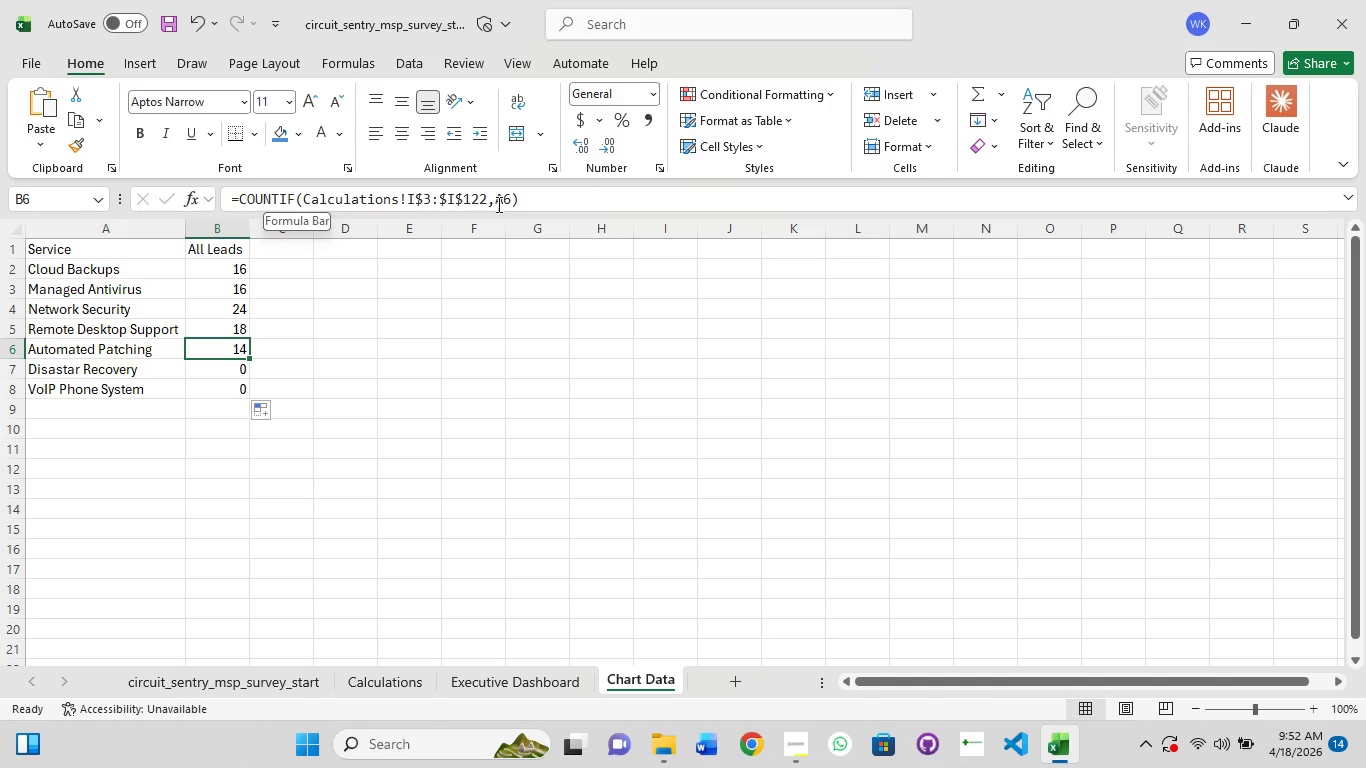 
wait(27.39)
 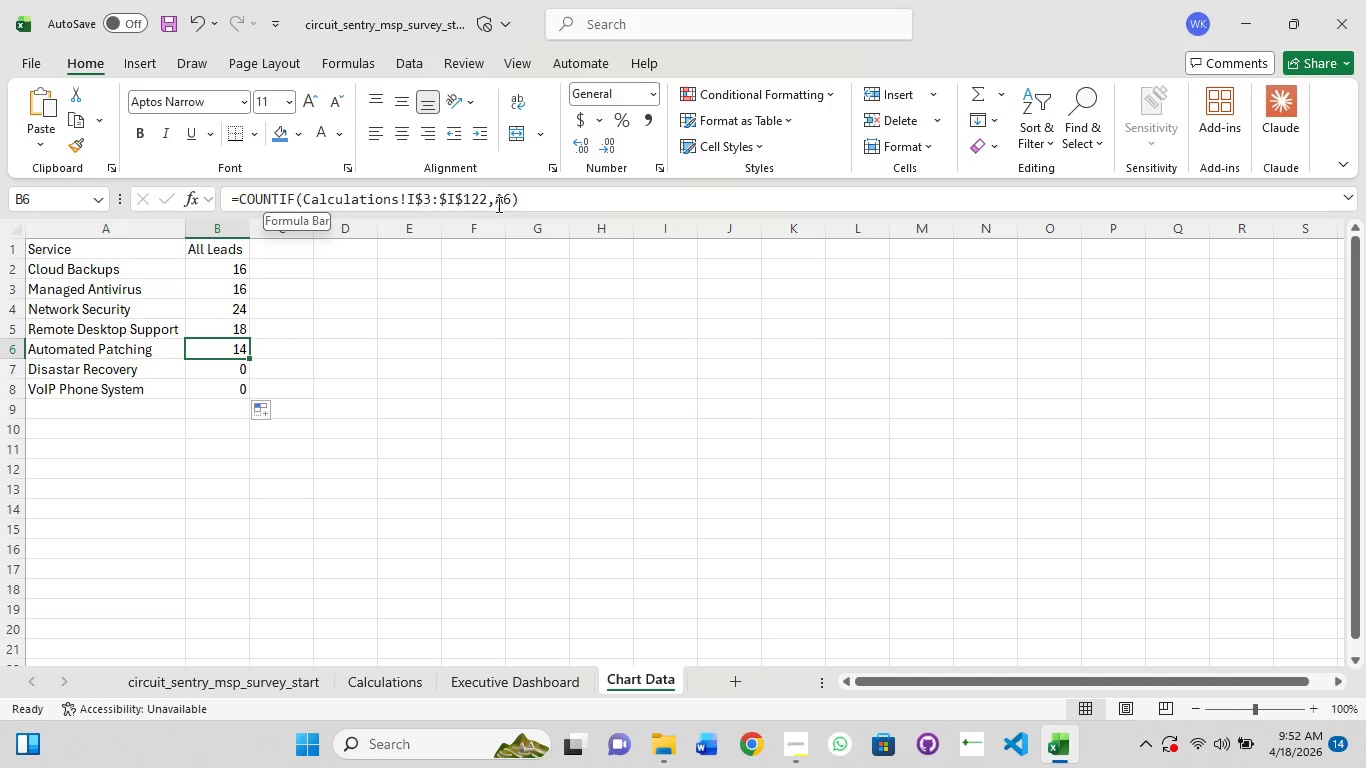 
scroll: coordinate [212, 417], scroll_direction: up, amount: 3.0
 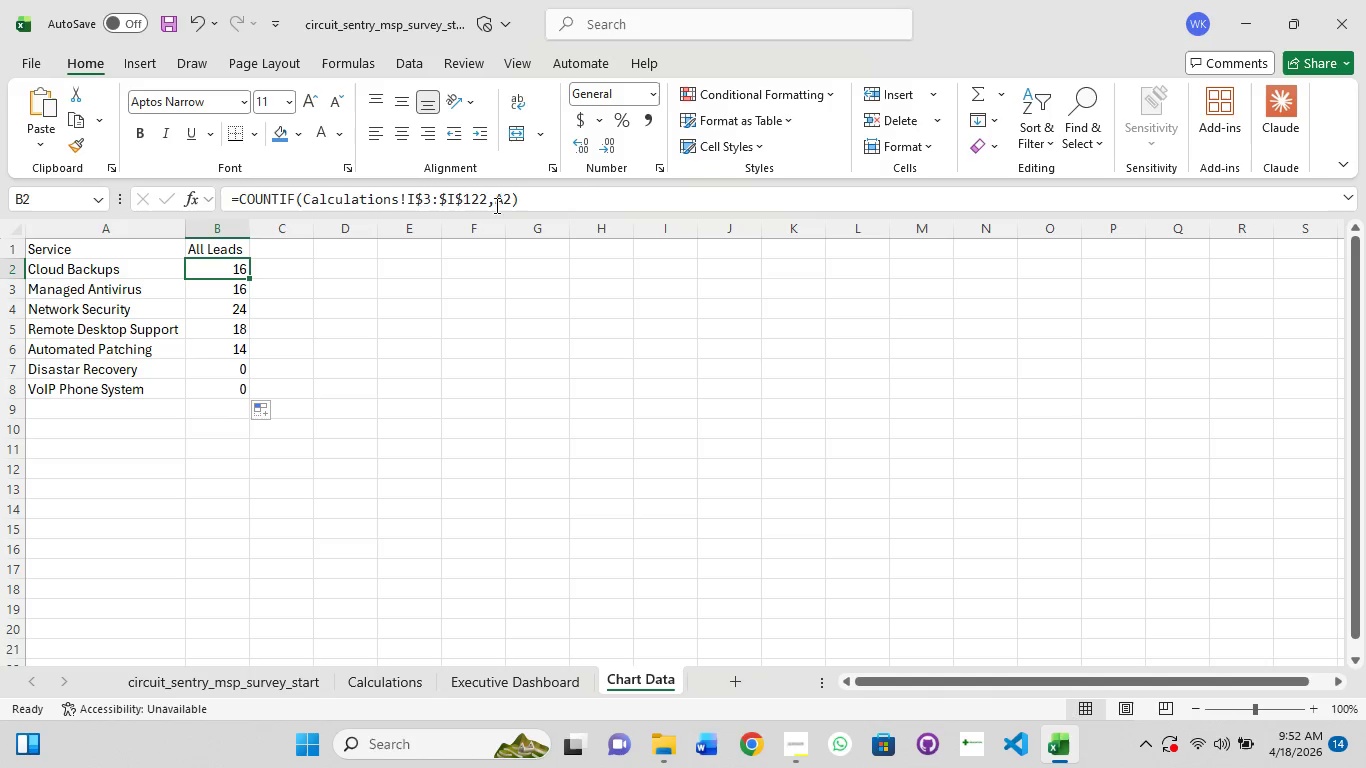 
left_click([511, 198])
 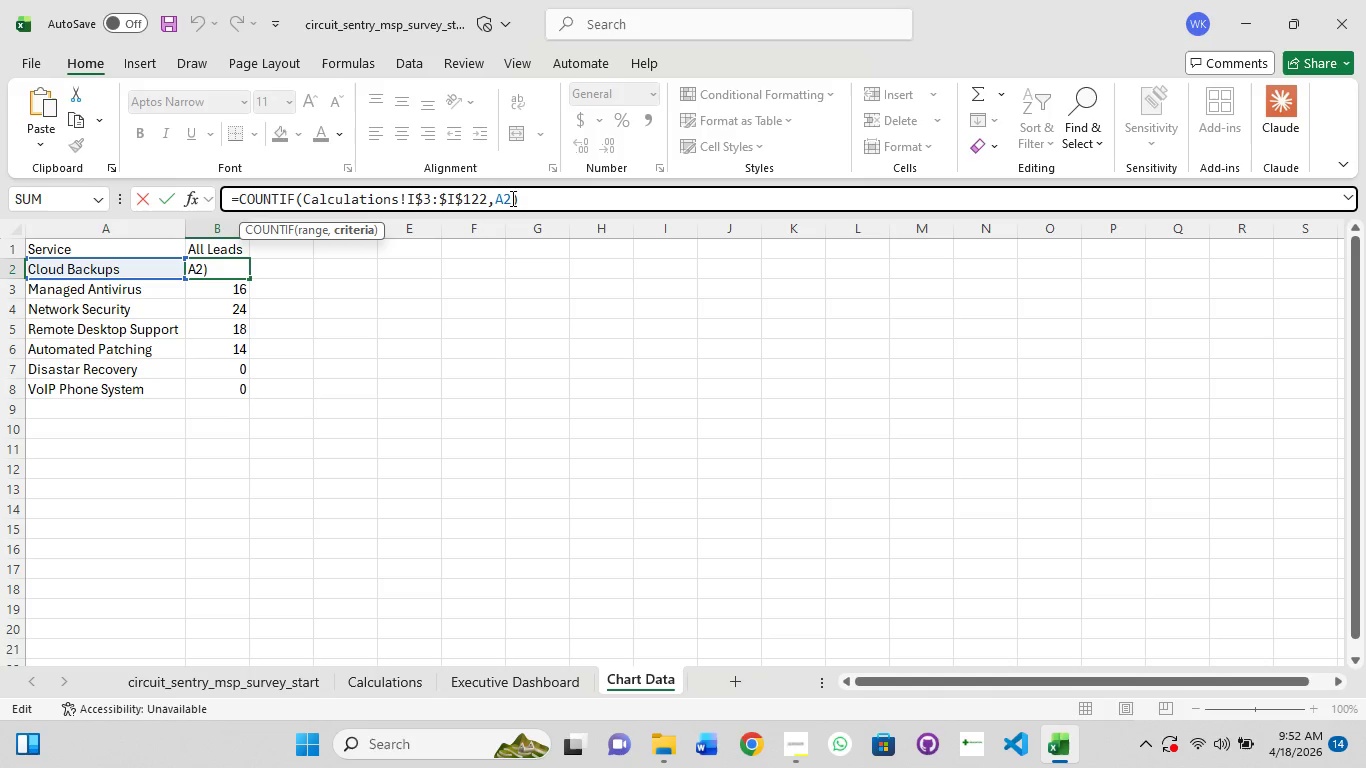 
key(Backspace)
key(Backspace)
type("Cloud Backup")
 